 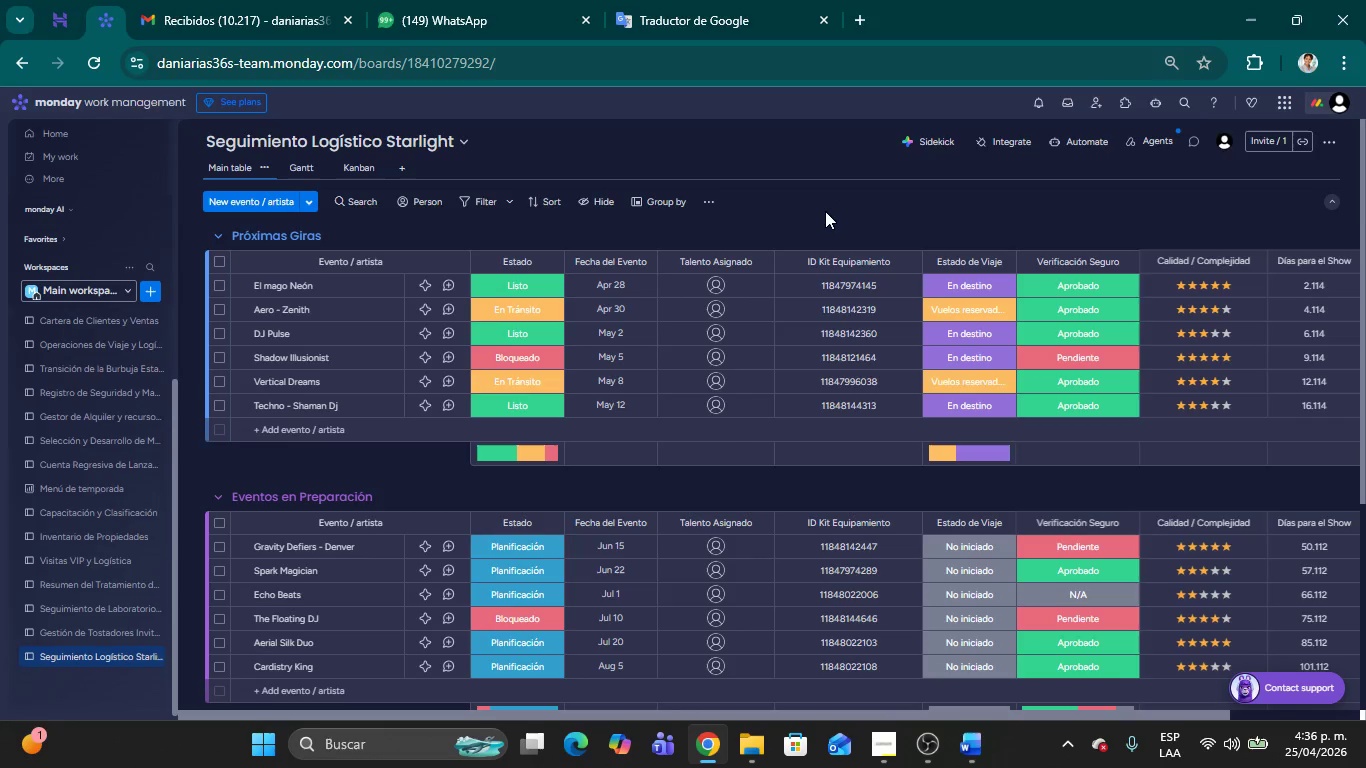 
scroll: coordinate [824, 387], scroll_direction: up, amount: 5.0
 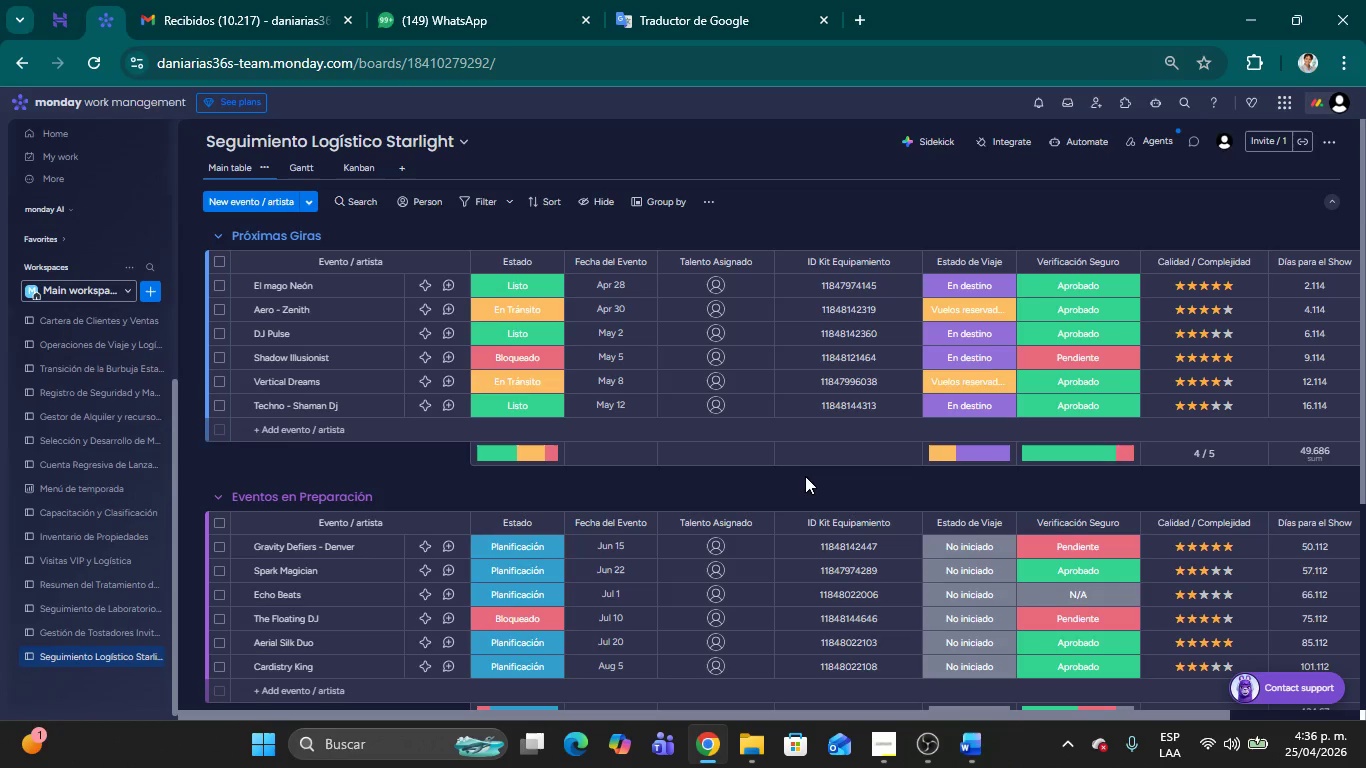 
wait(22.55)
 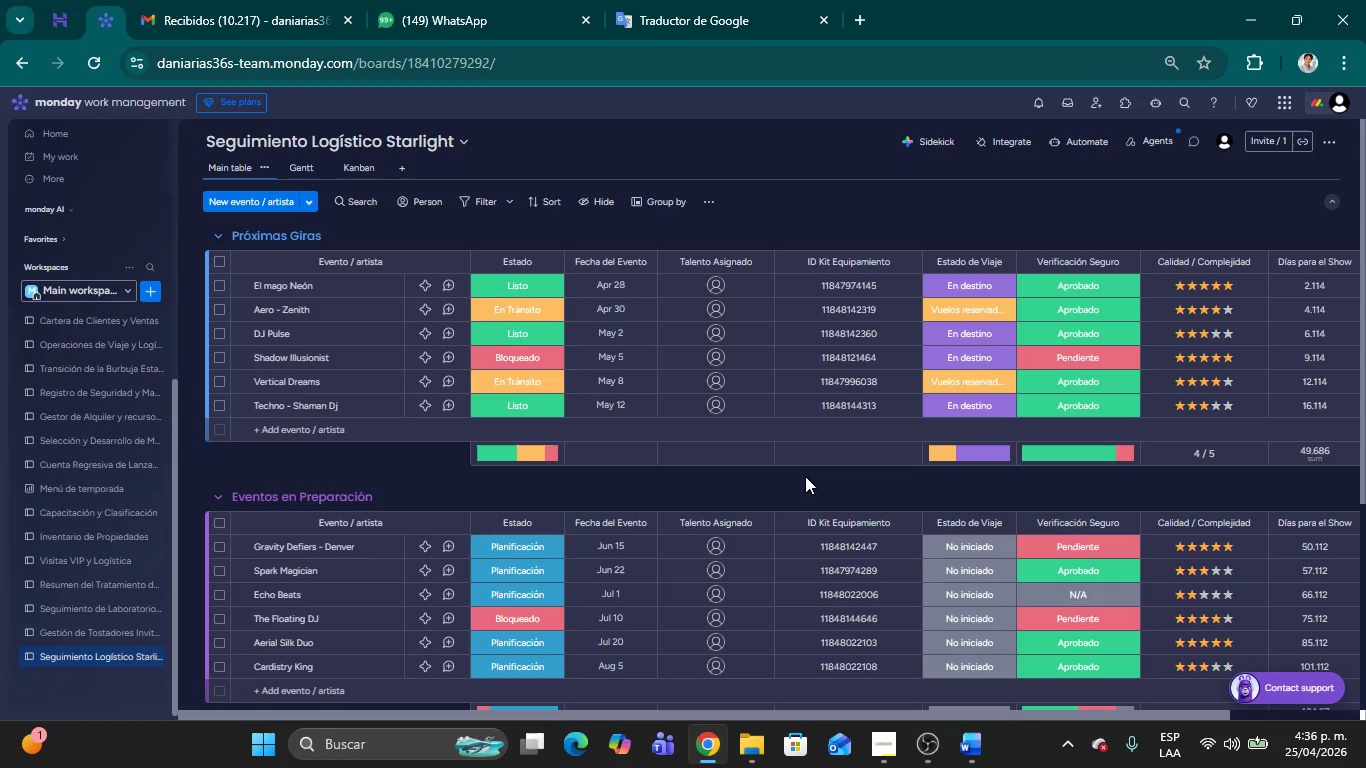 
left_click([154, 295])
 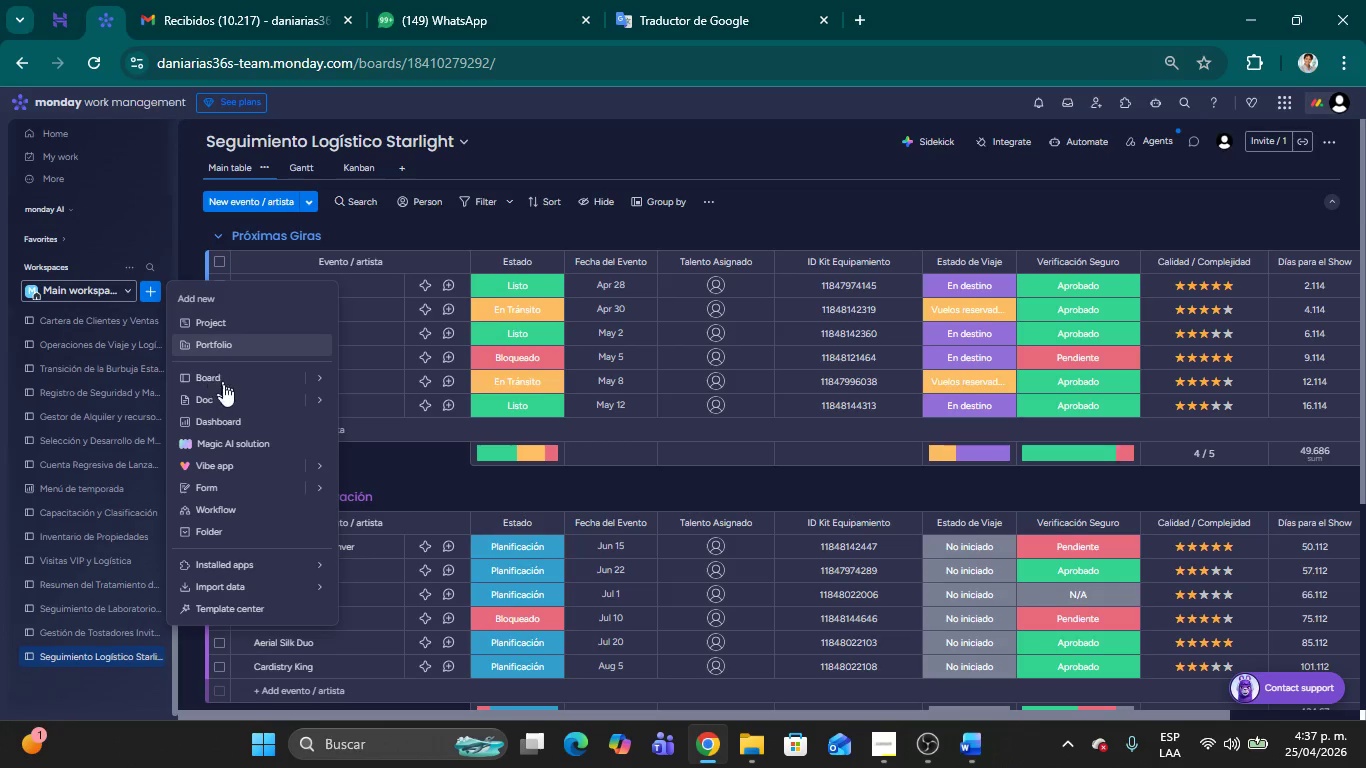 
left_click([236, 416])
 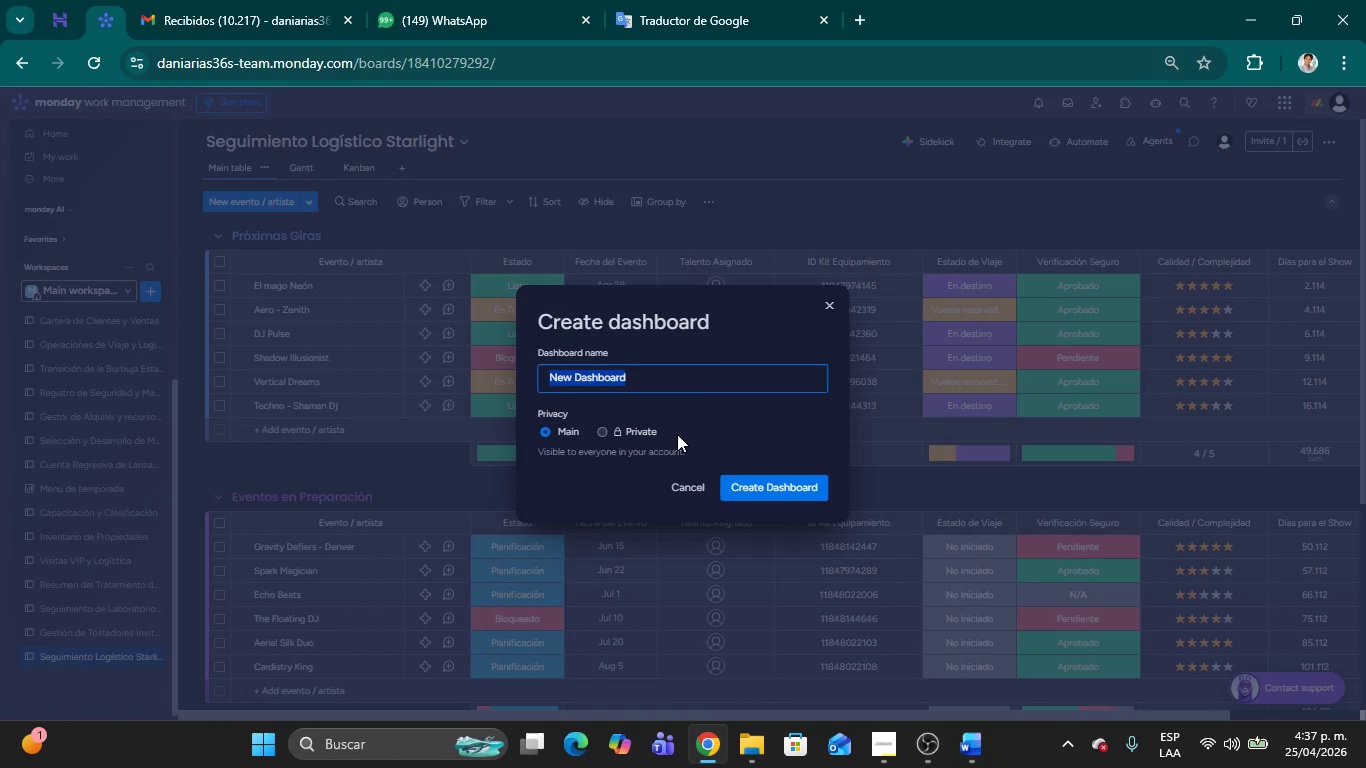 
wait(6.97)
 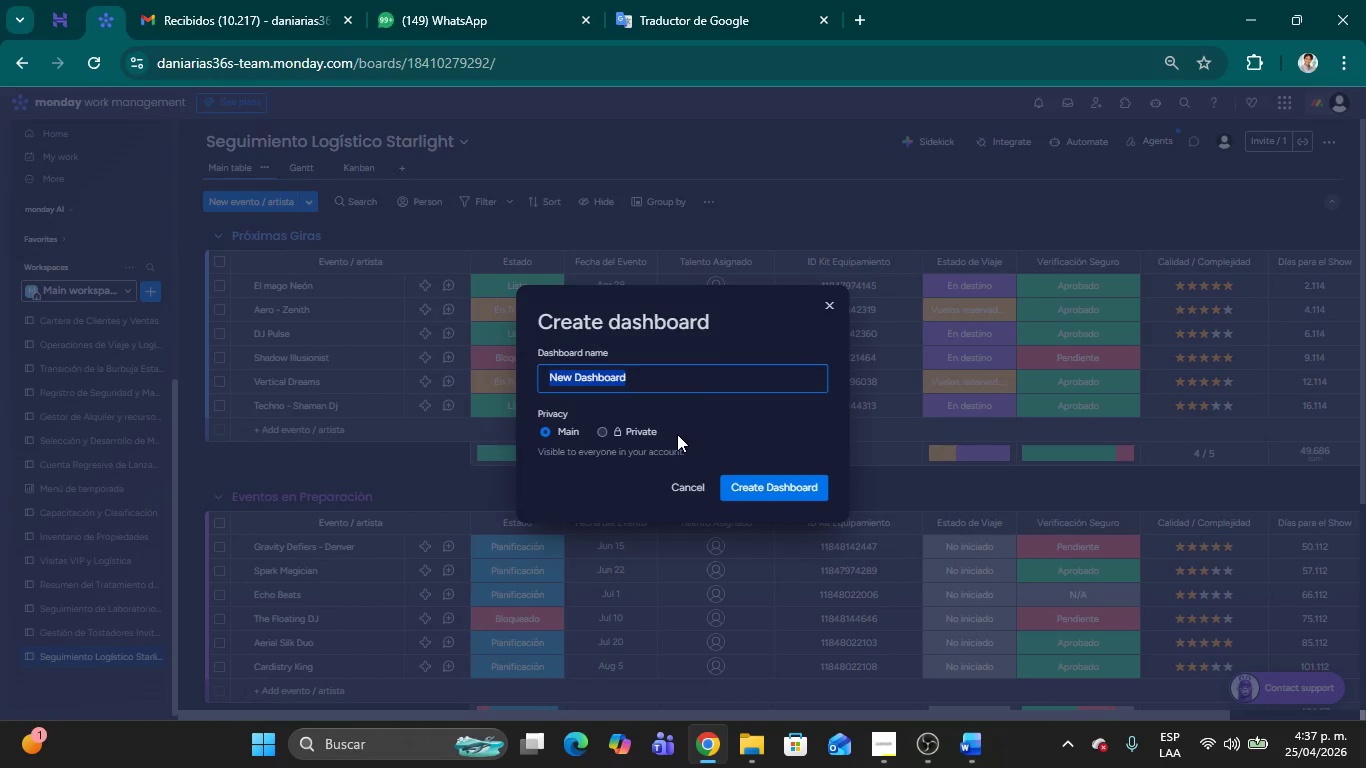 
key(Backspace)
type(Panel de Control )
 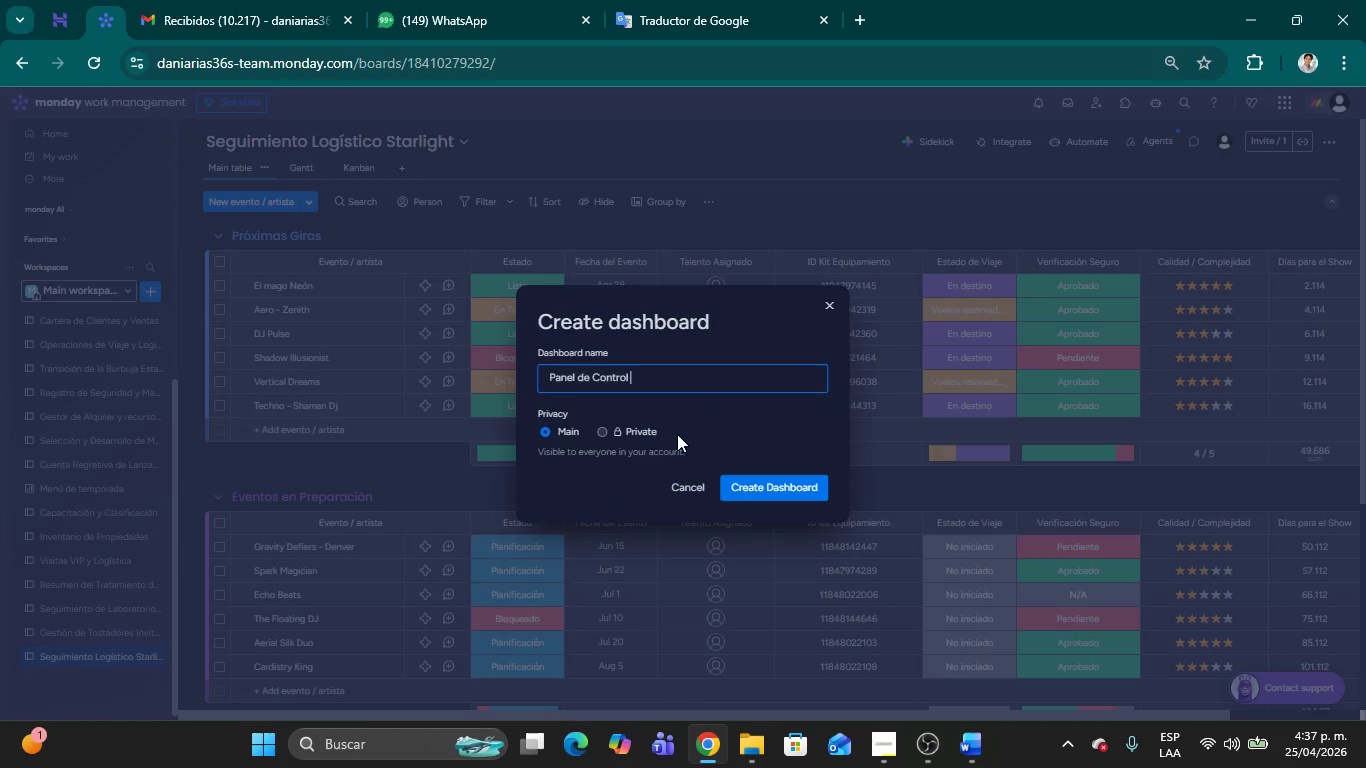 
type(Starlight)
 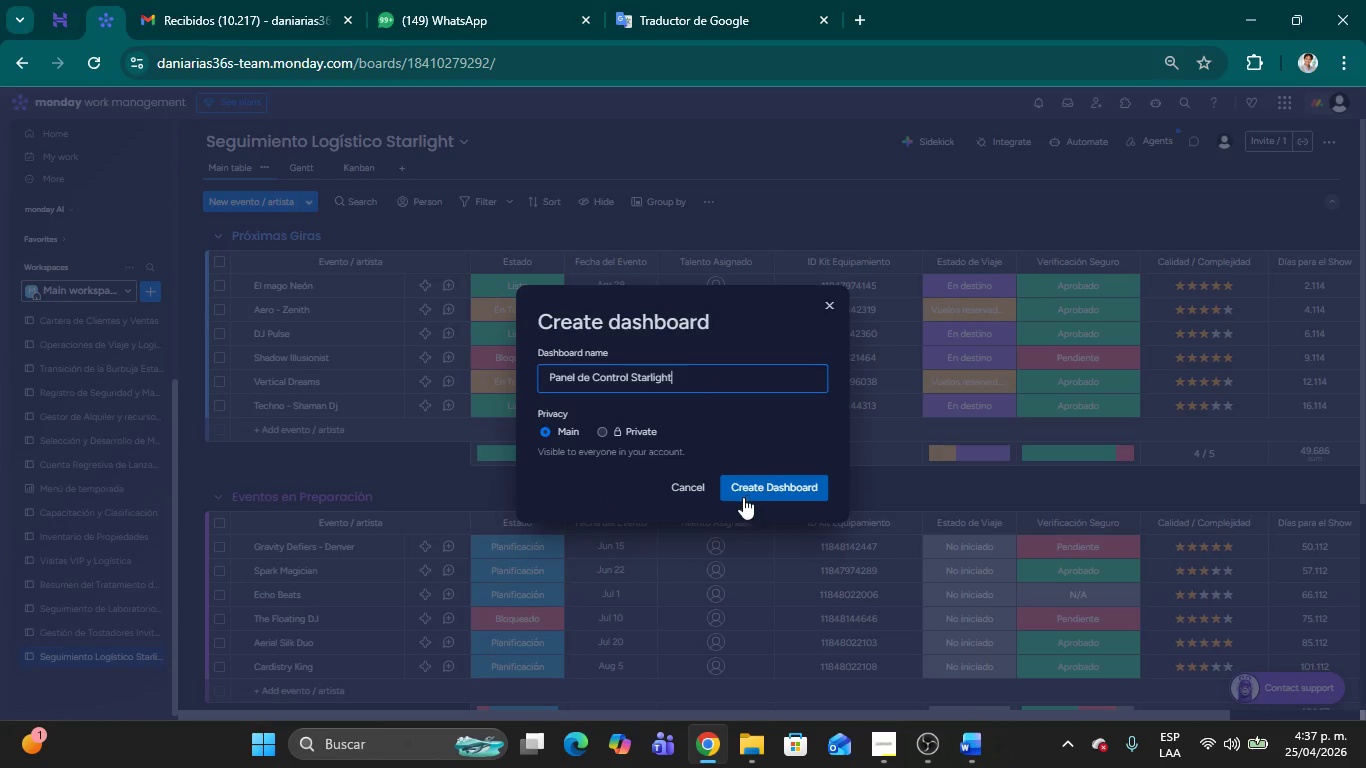 
left_click([751, 493])
 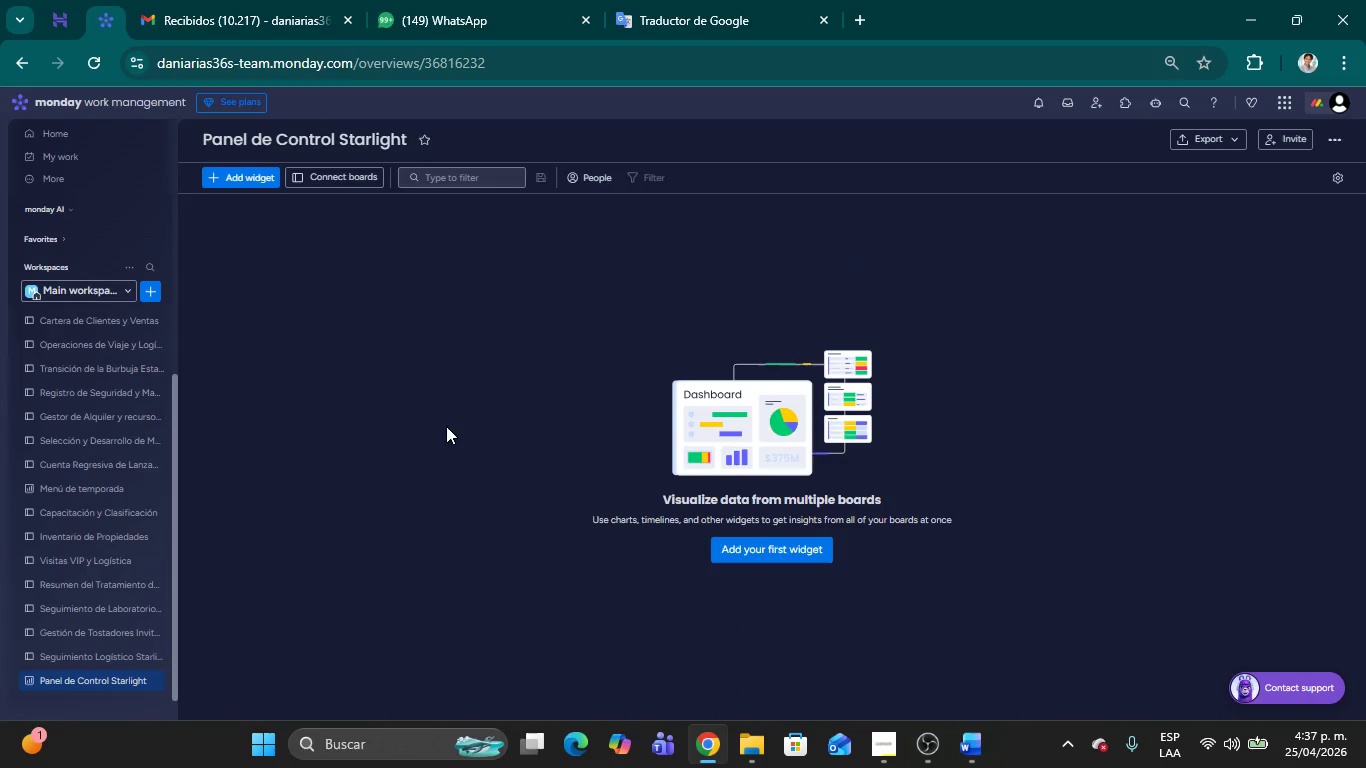 
wait(9.72)
 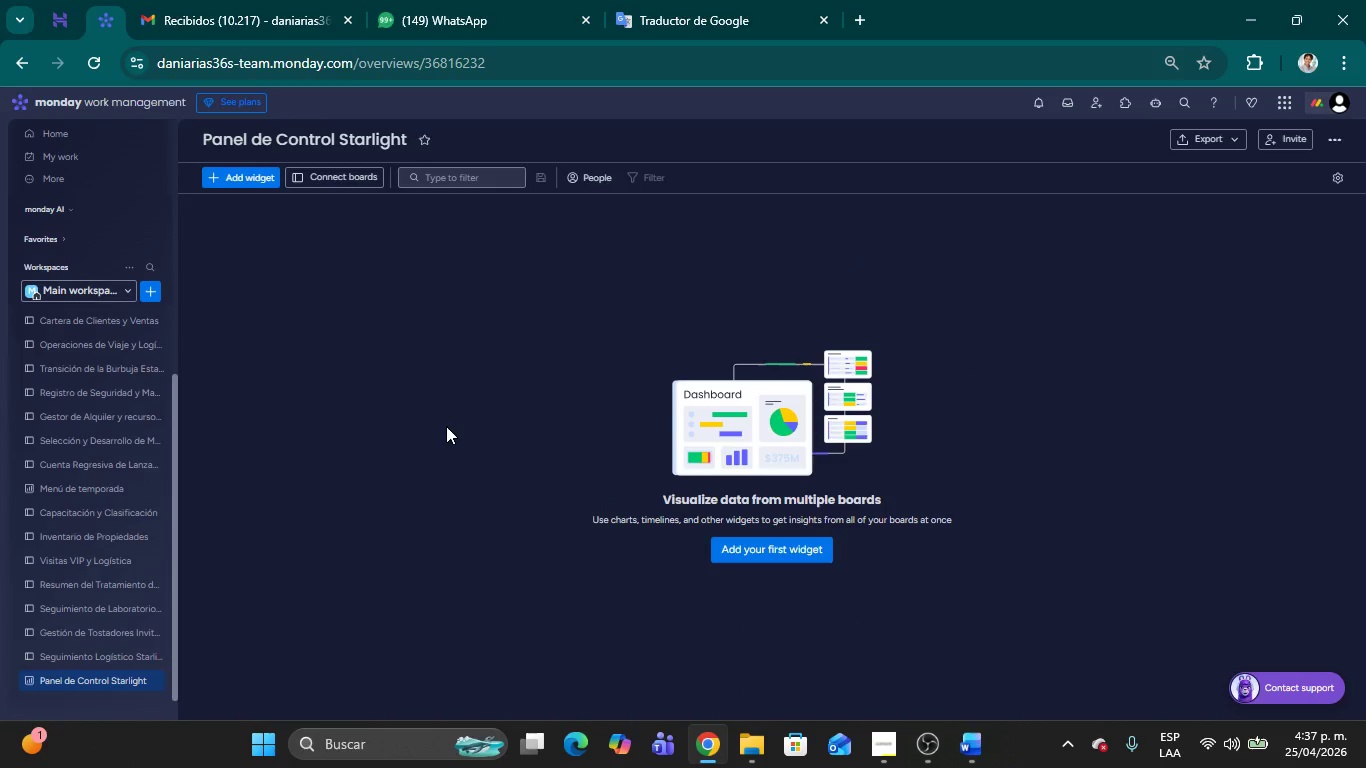 
left_click([257, 176])
 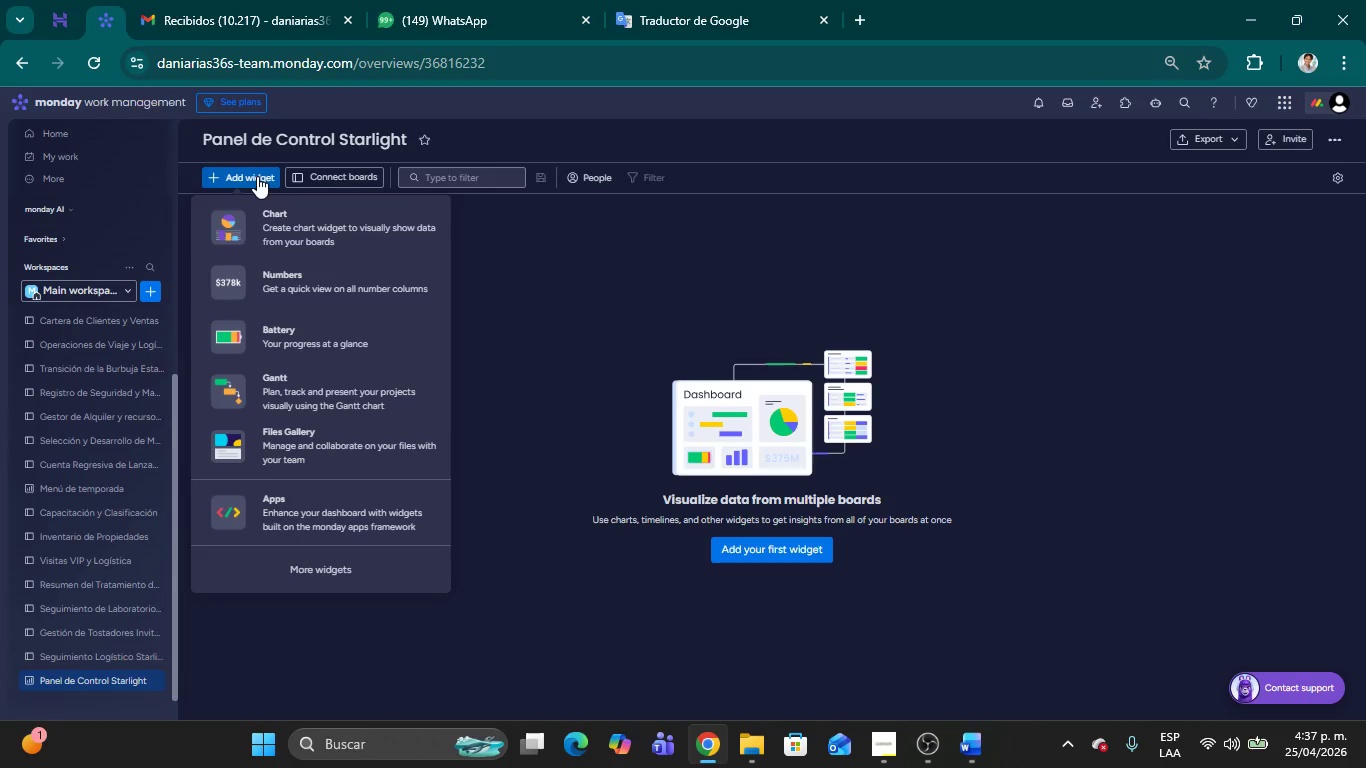 
wait(6.05)
 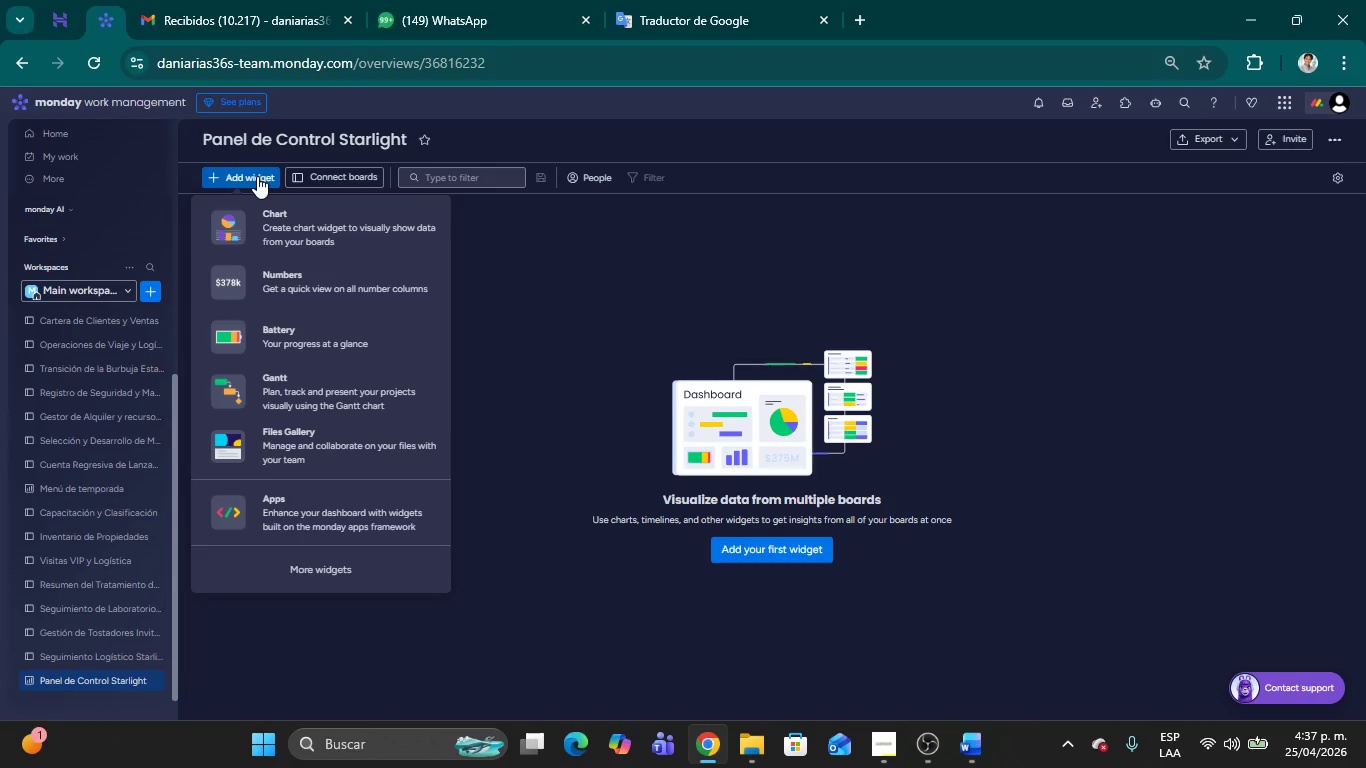 
scroll: coordinate [323, 315], scroll_direction: down, amount: 2.0
 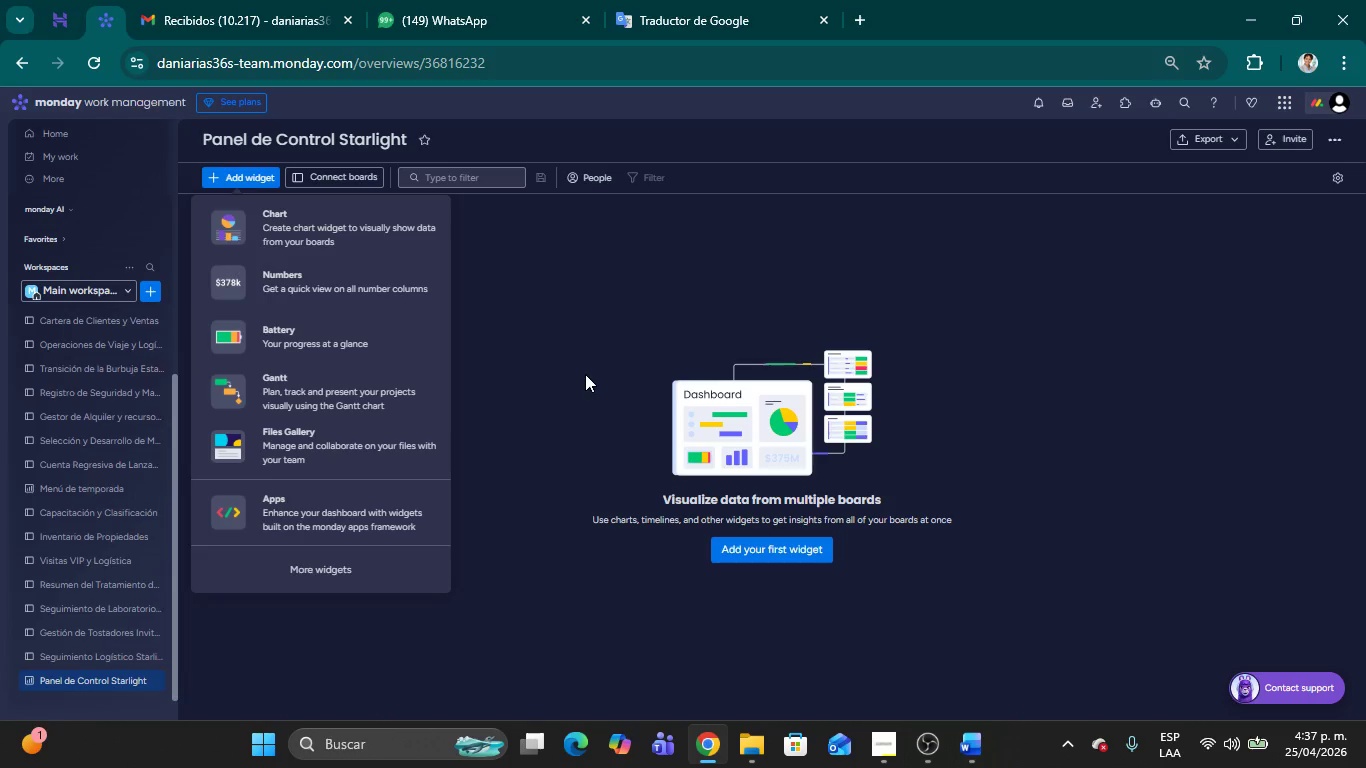 
left_click([585, 374])
 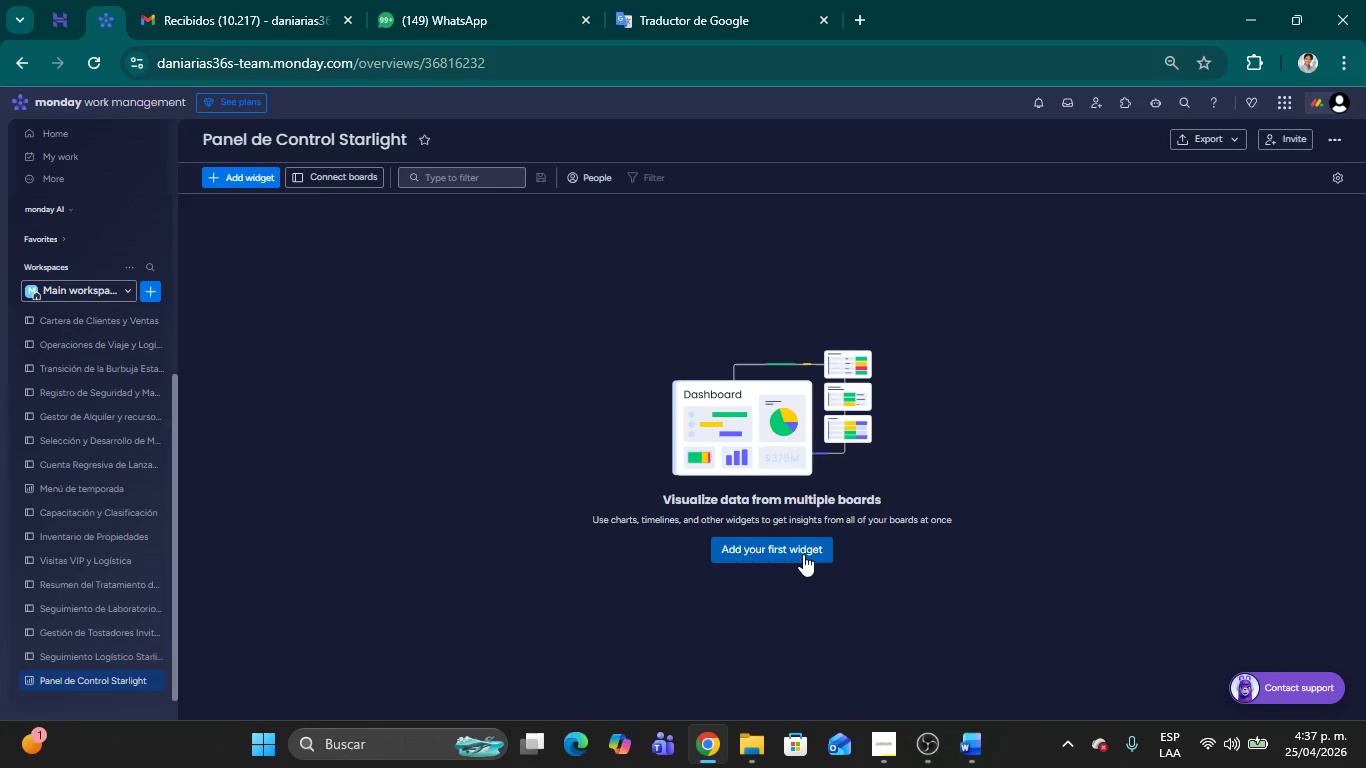 
left_click([803, 554])
 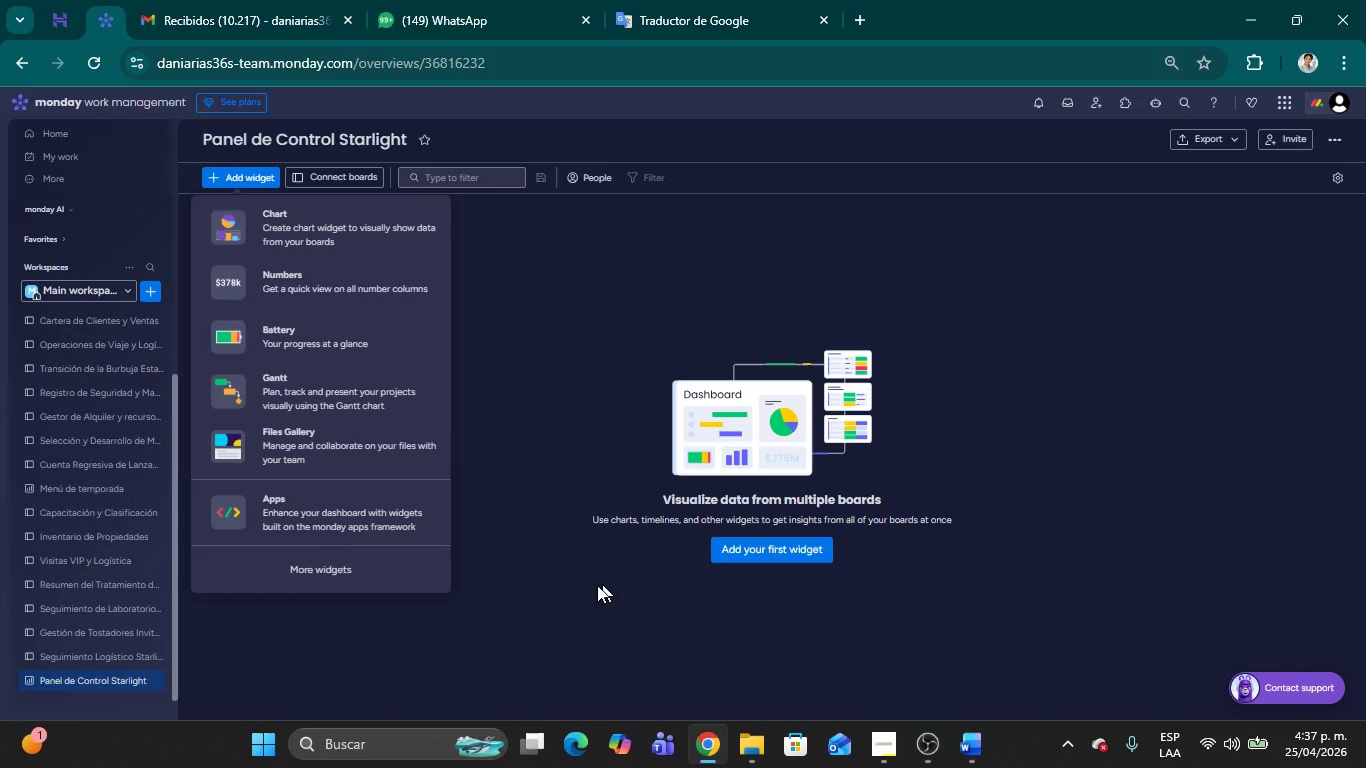 
left_click([597, 585])
 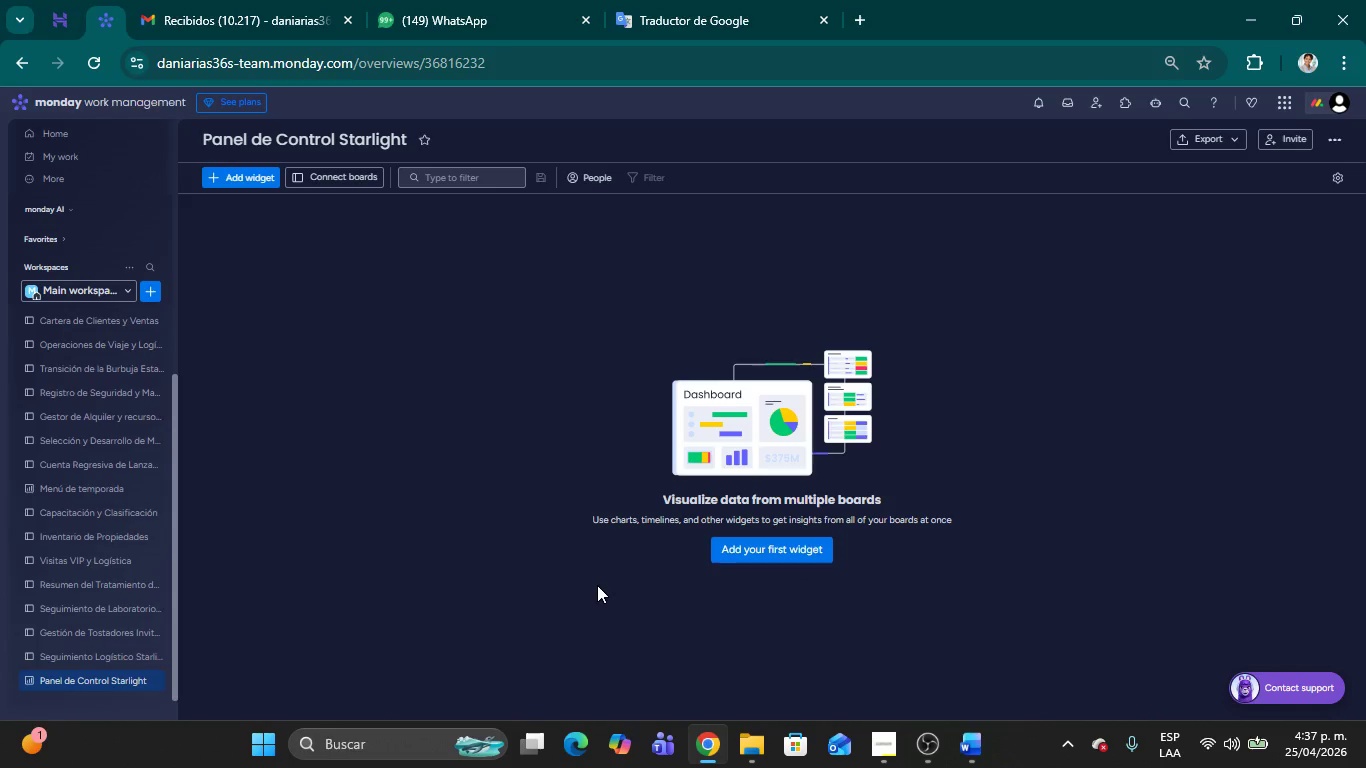 
wait(10.25)
 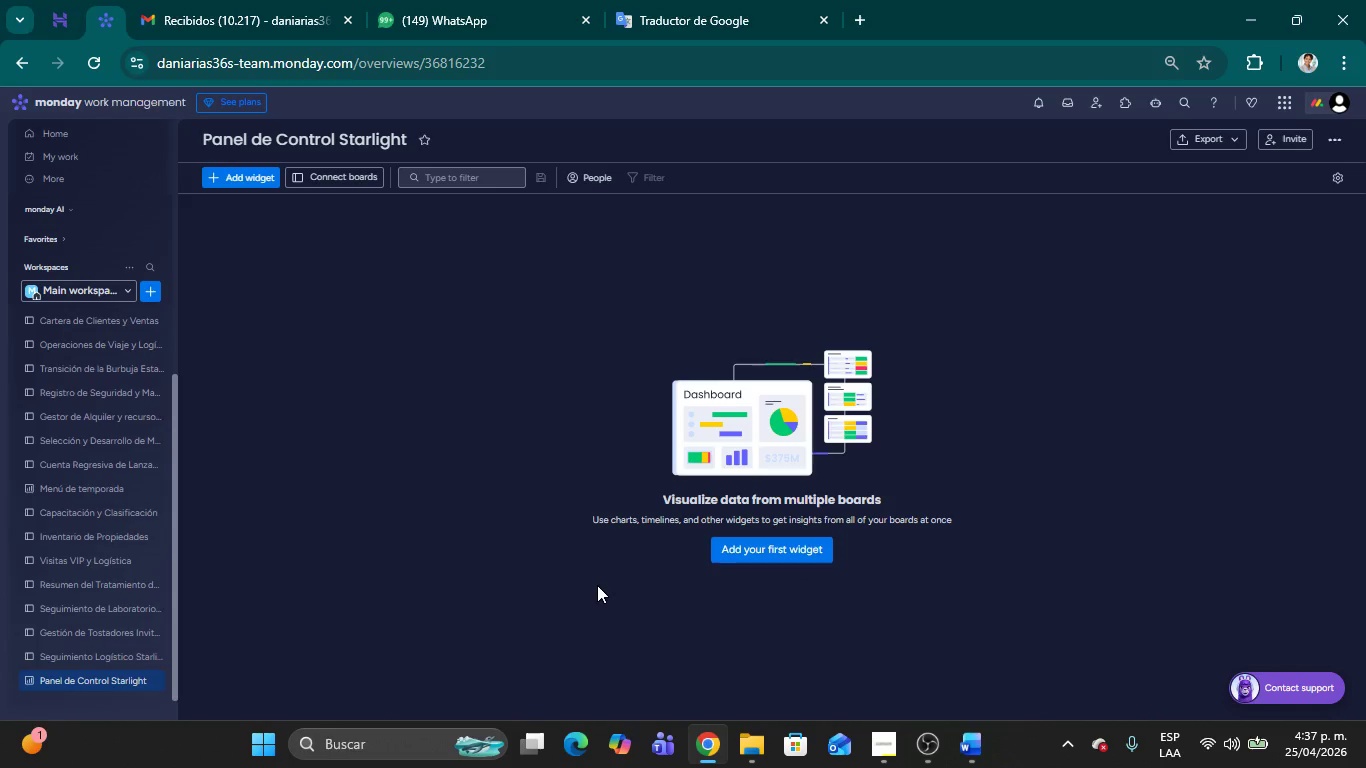 
left_click([227, 185])
 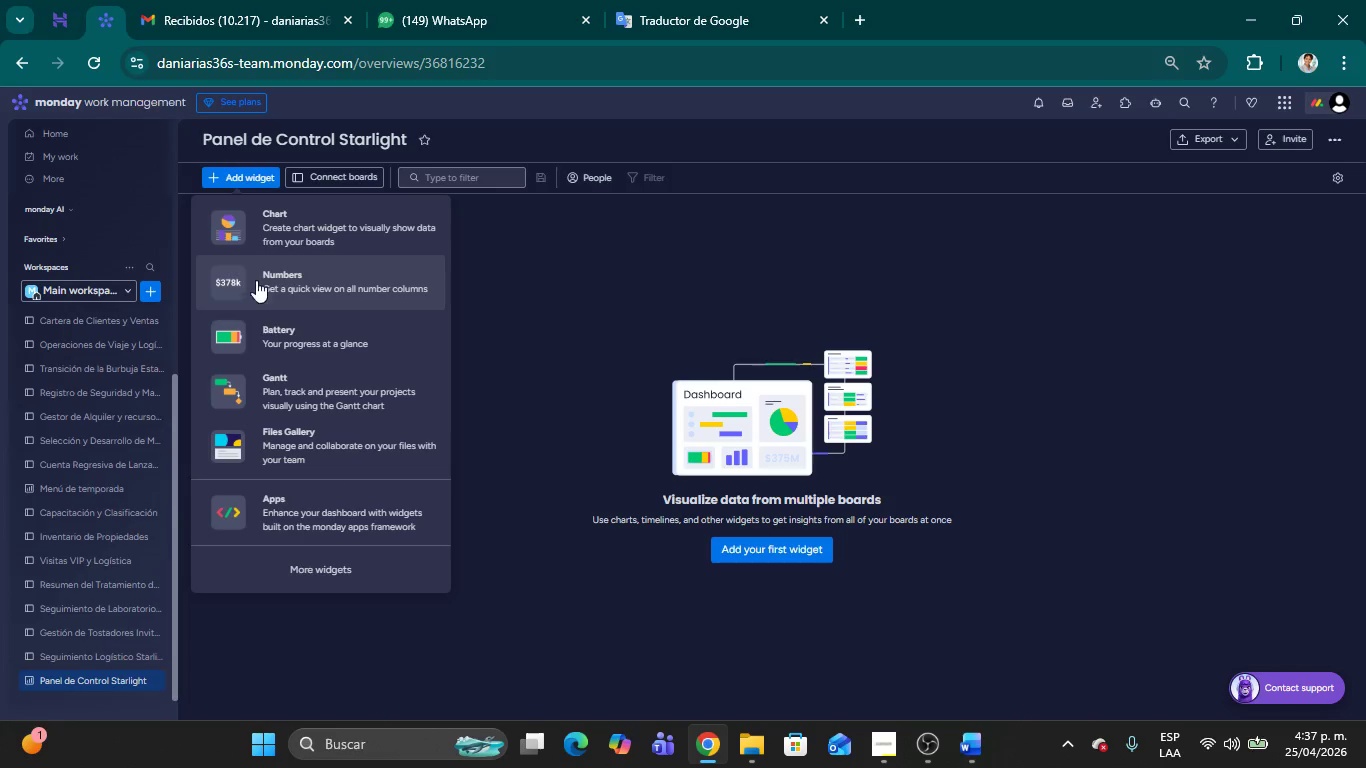 
left_click([281, 339])
 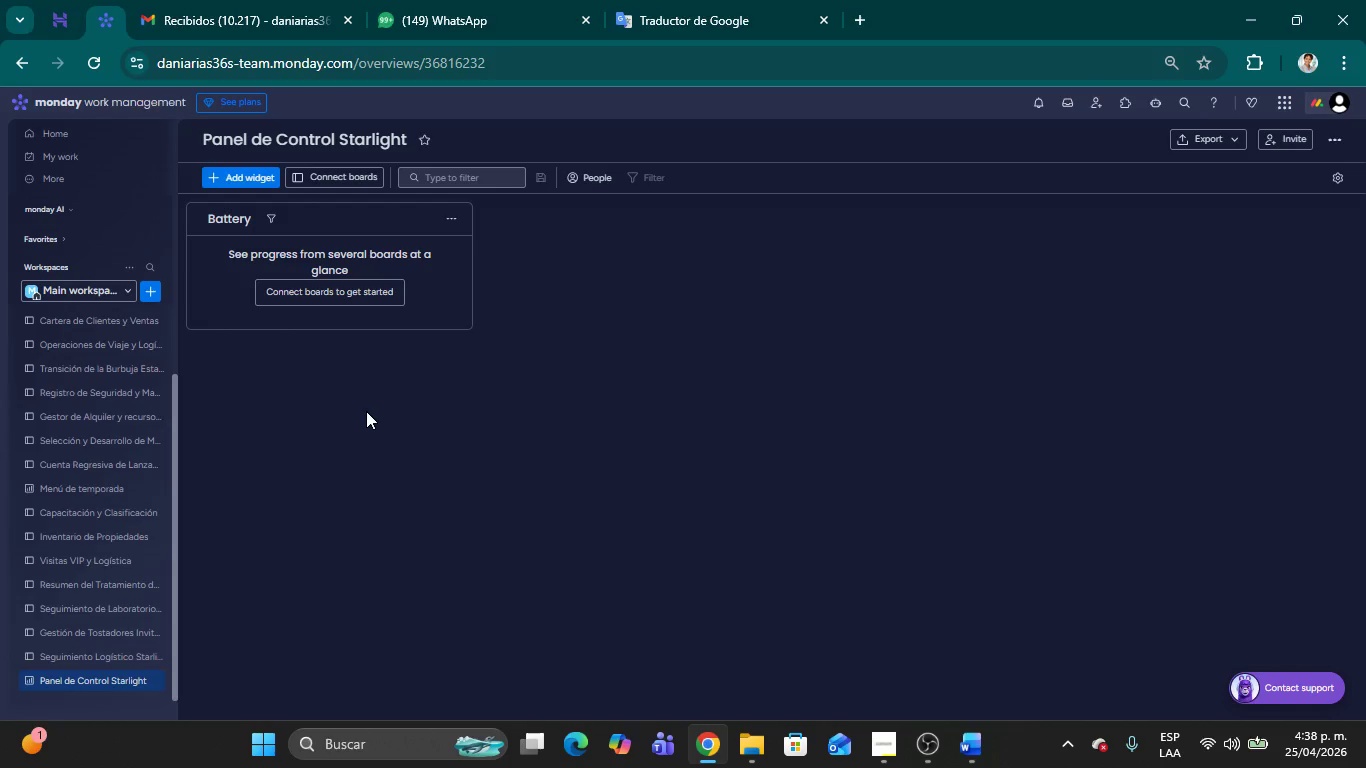 
wait(12.77)
 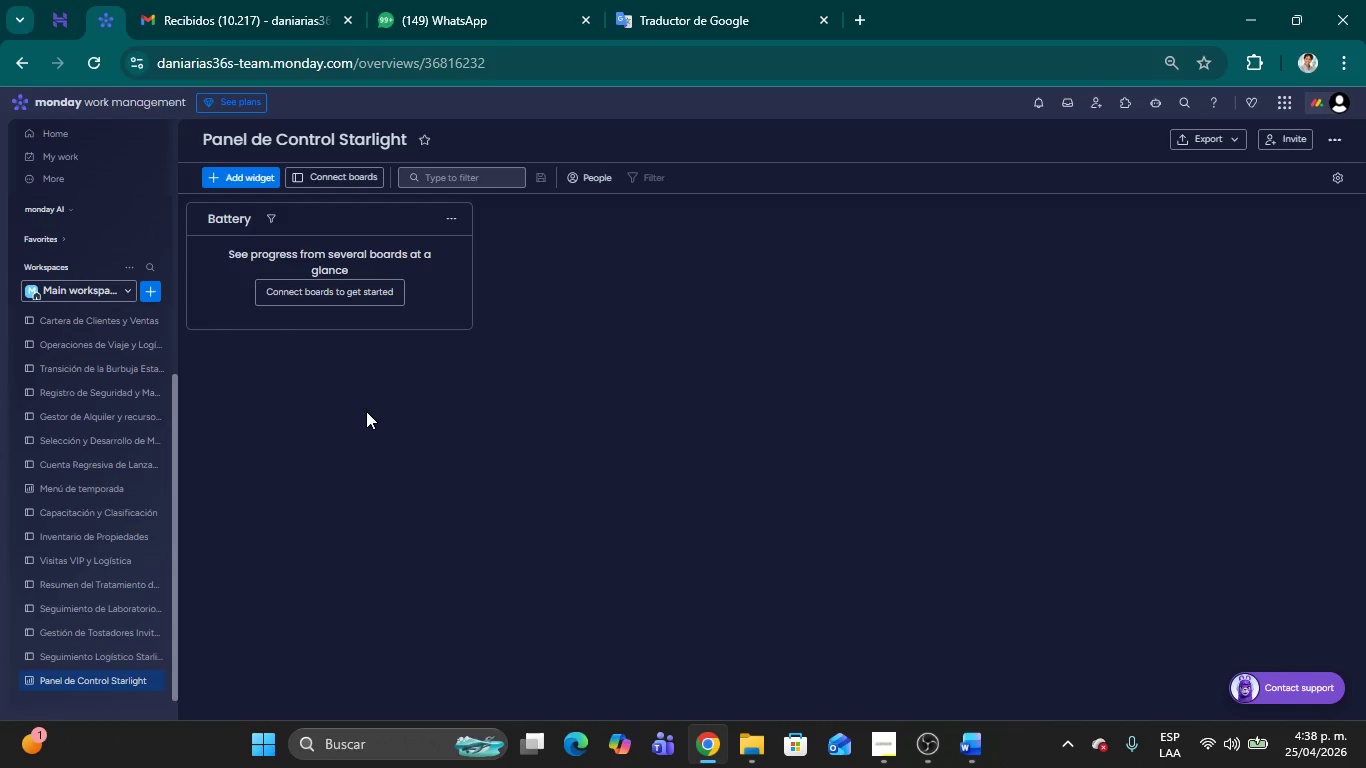 
left_click([454, 216])
 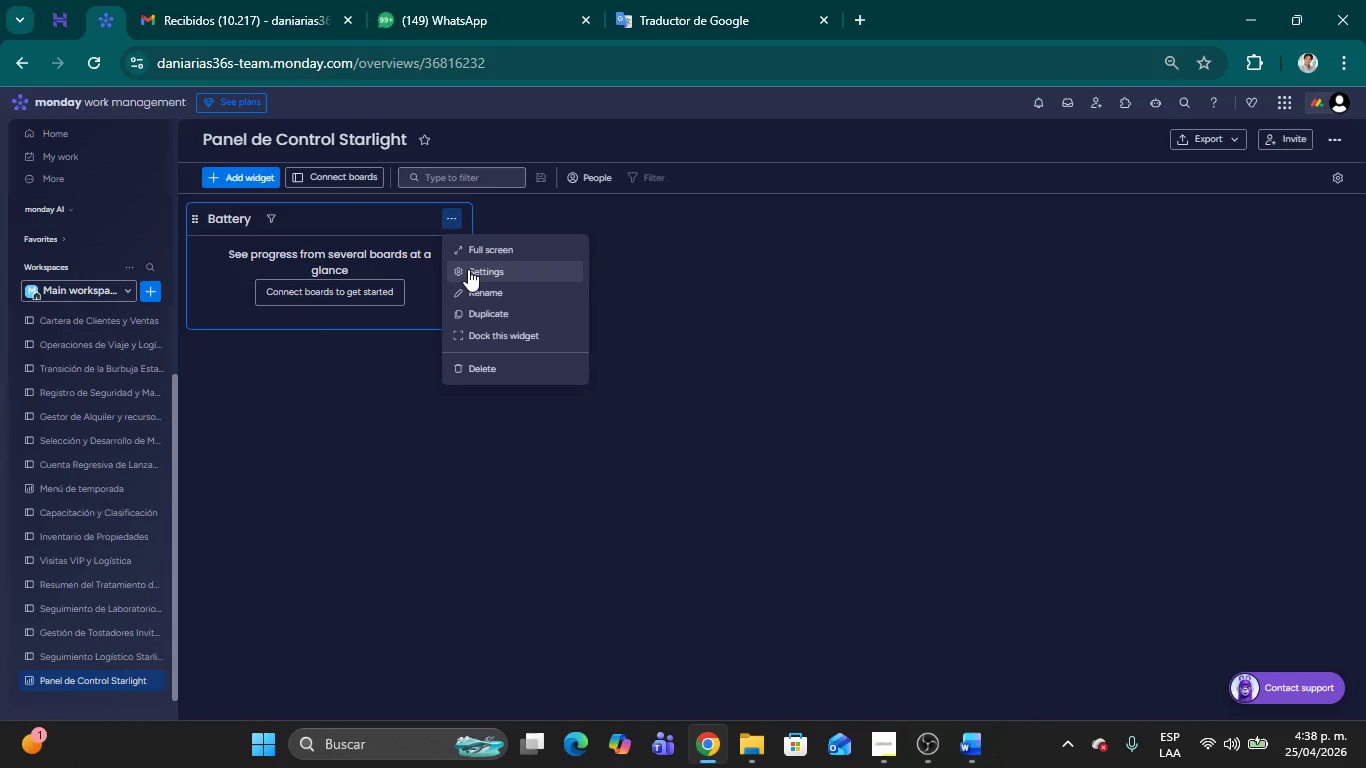 
left_click([468, 269])
 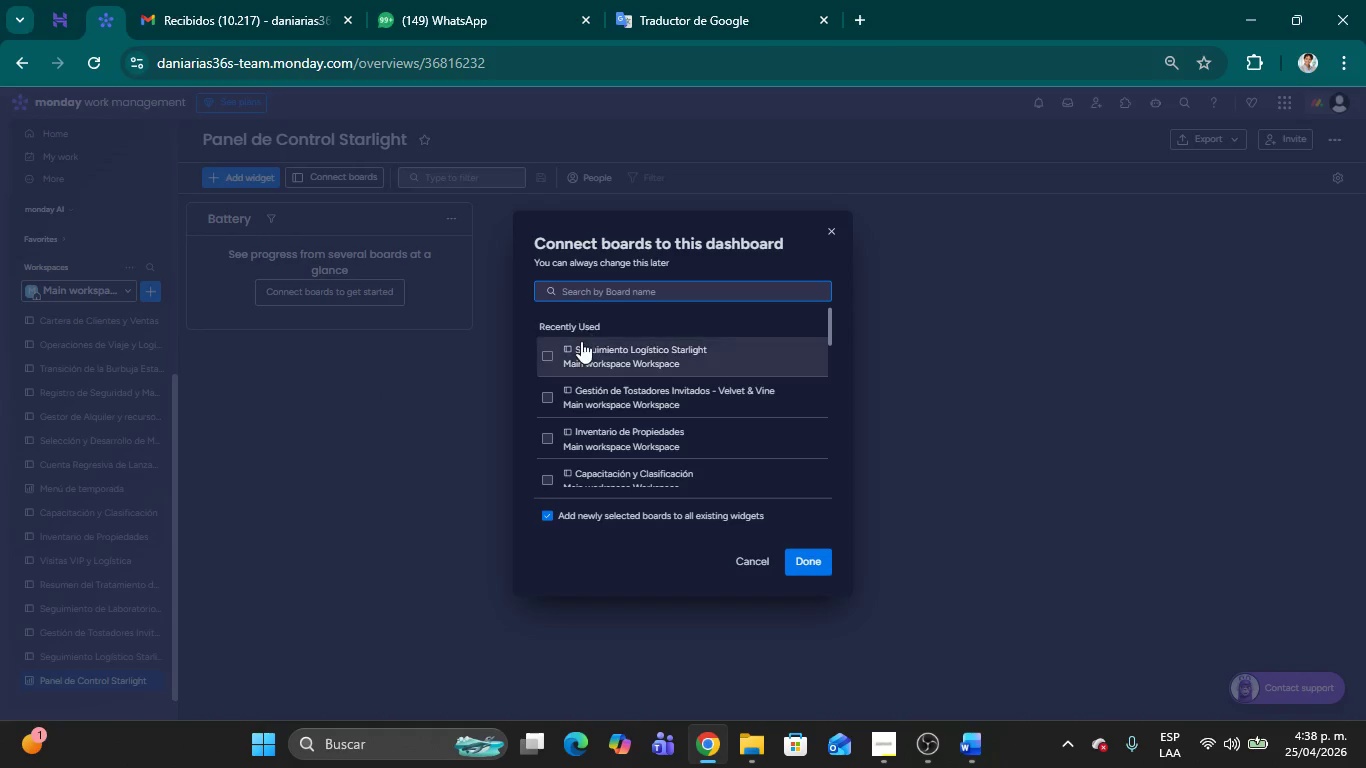 
left_click([547, 357])
 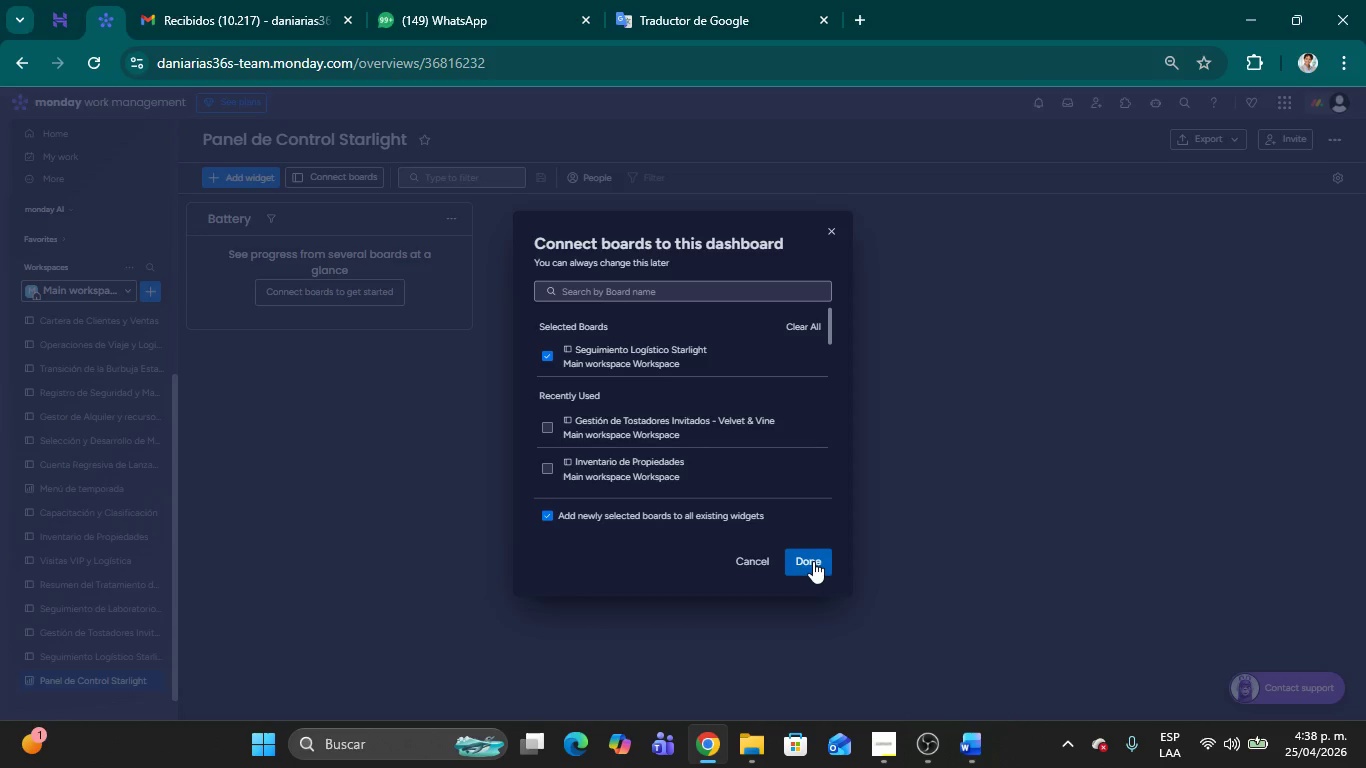 
wait(24.92)
 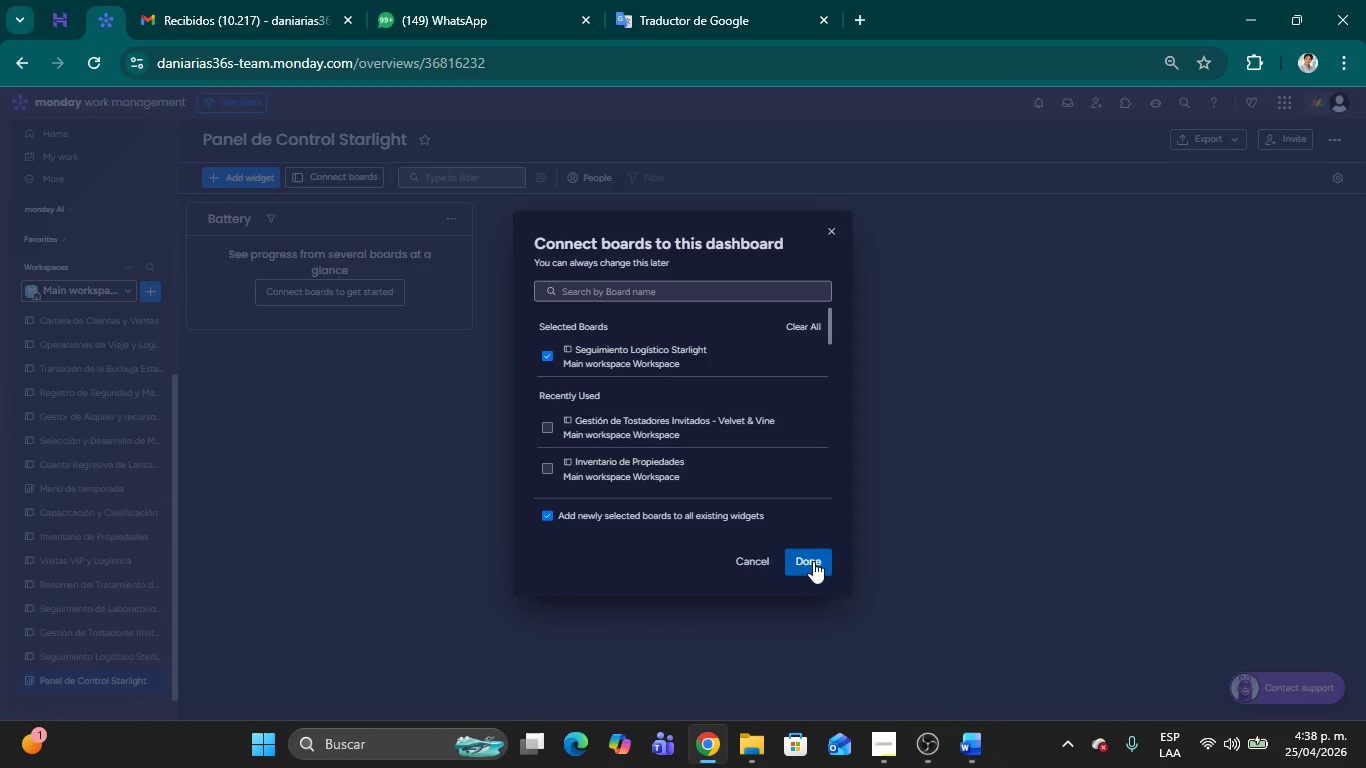 
left_click([813, 561])
 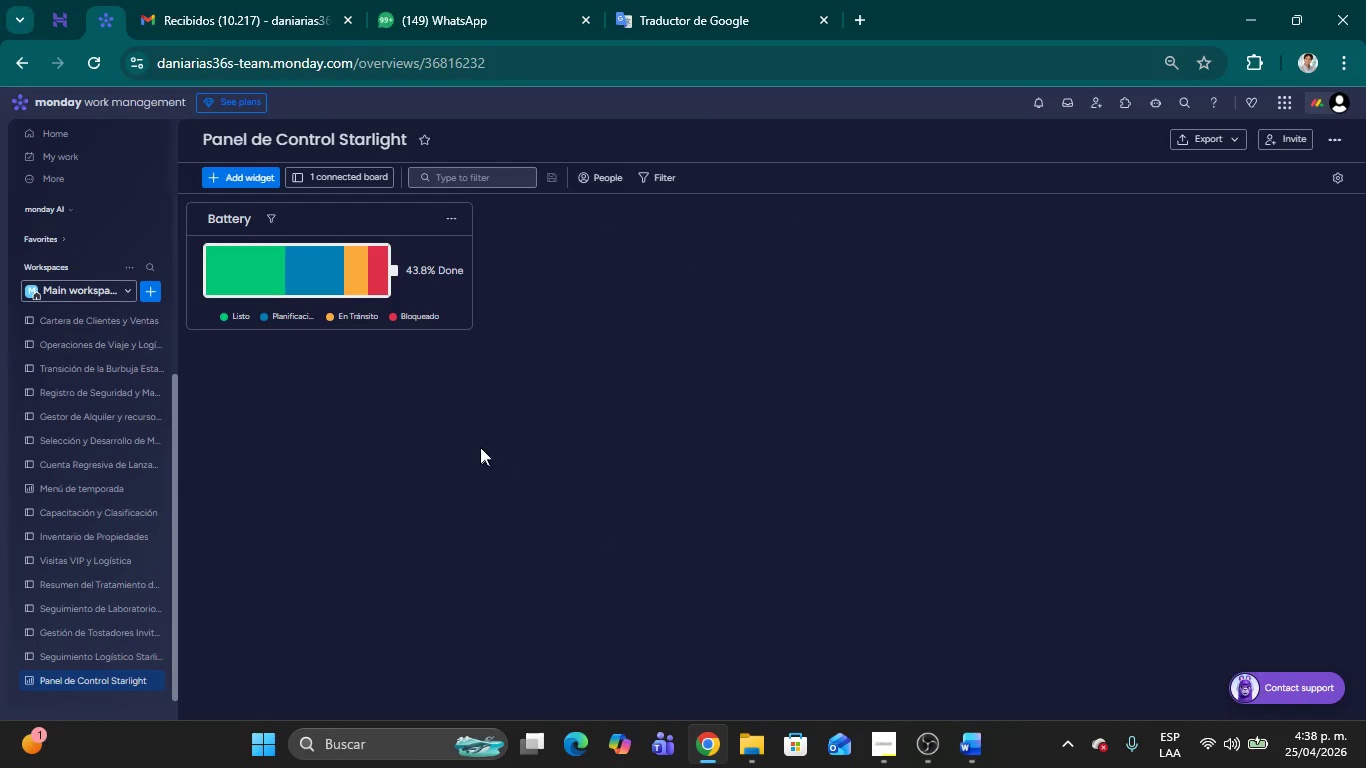 
wait(5.1)
 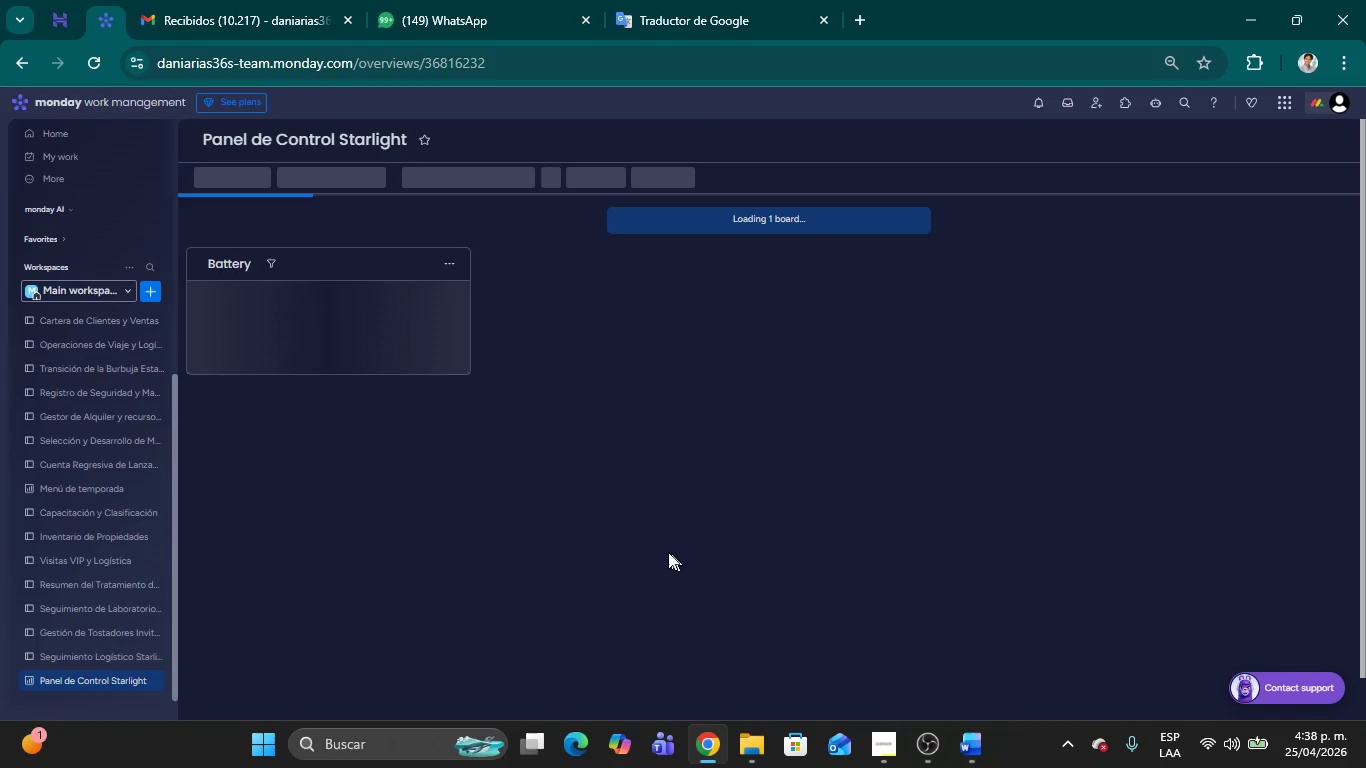 
mouse_move([388, 258])
 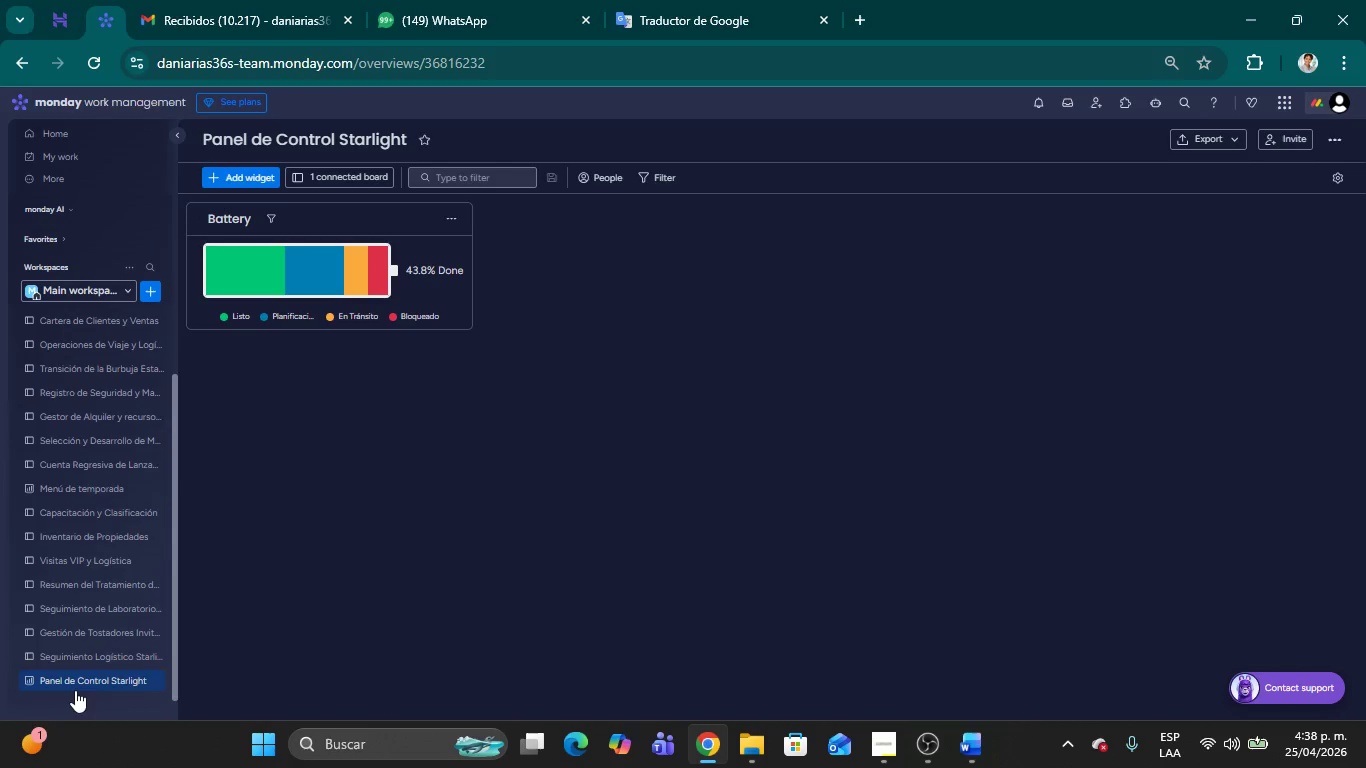 
left_click([75, 689])
 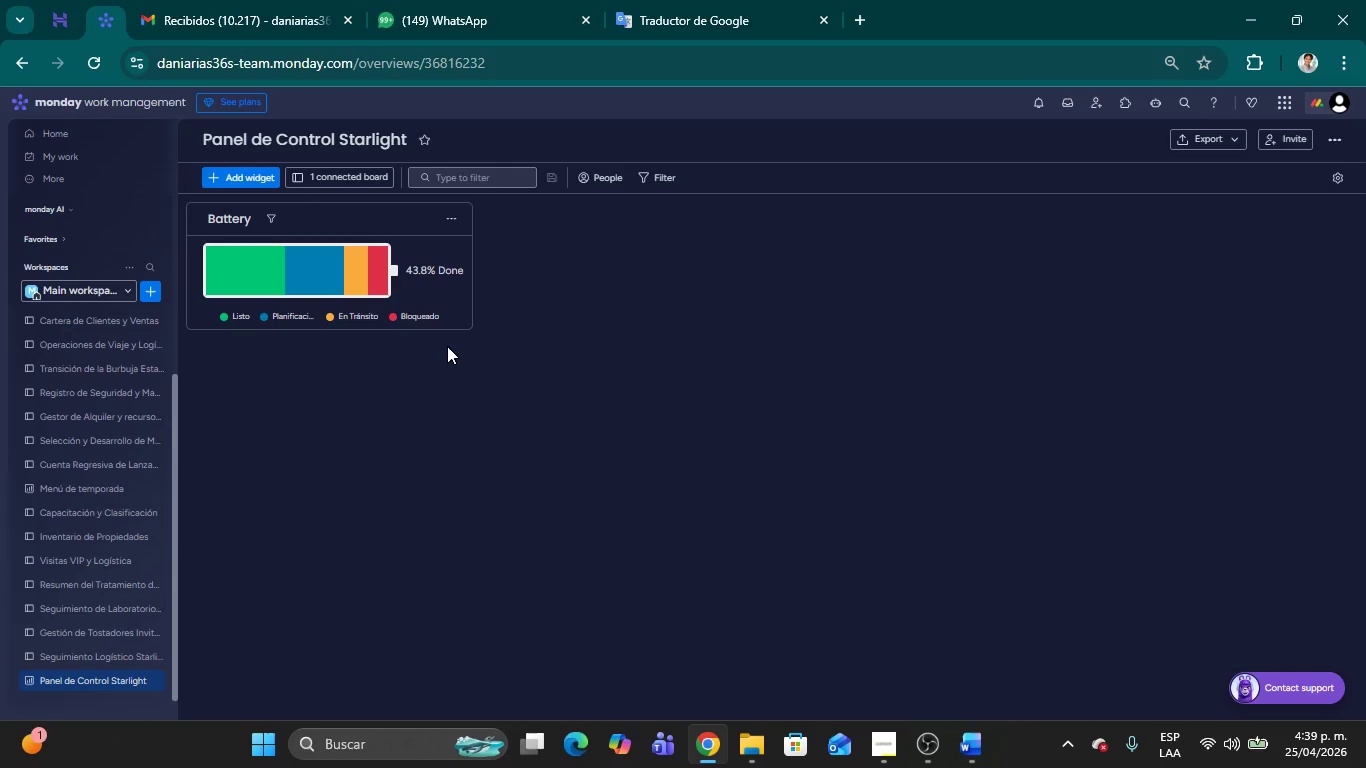 
wait(32.08)
 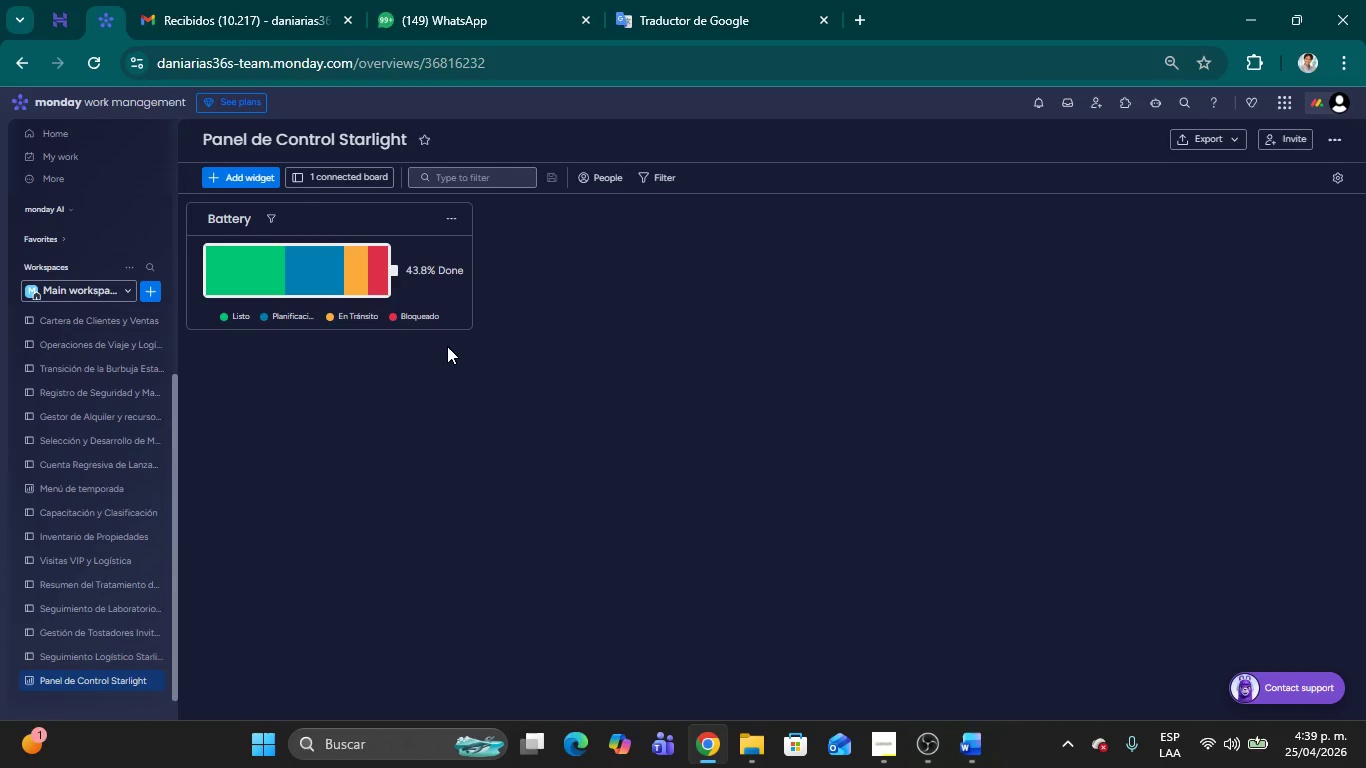 
left_click([215, 185])
 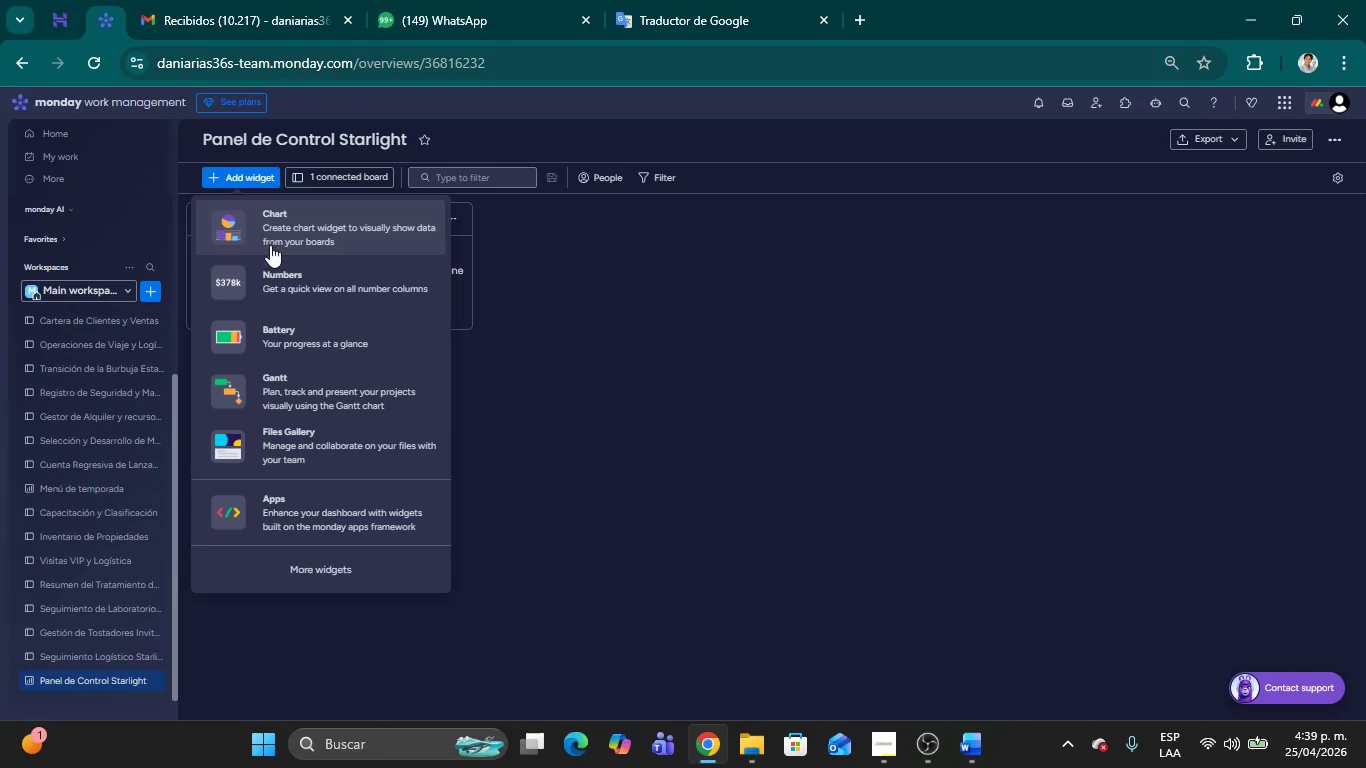 
left_click([281, 273])
 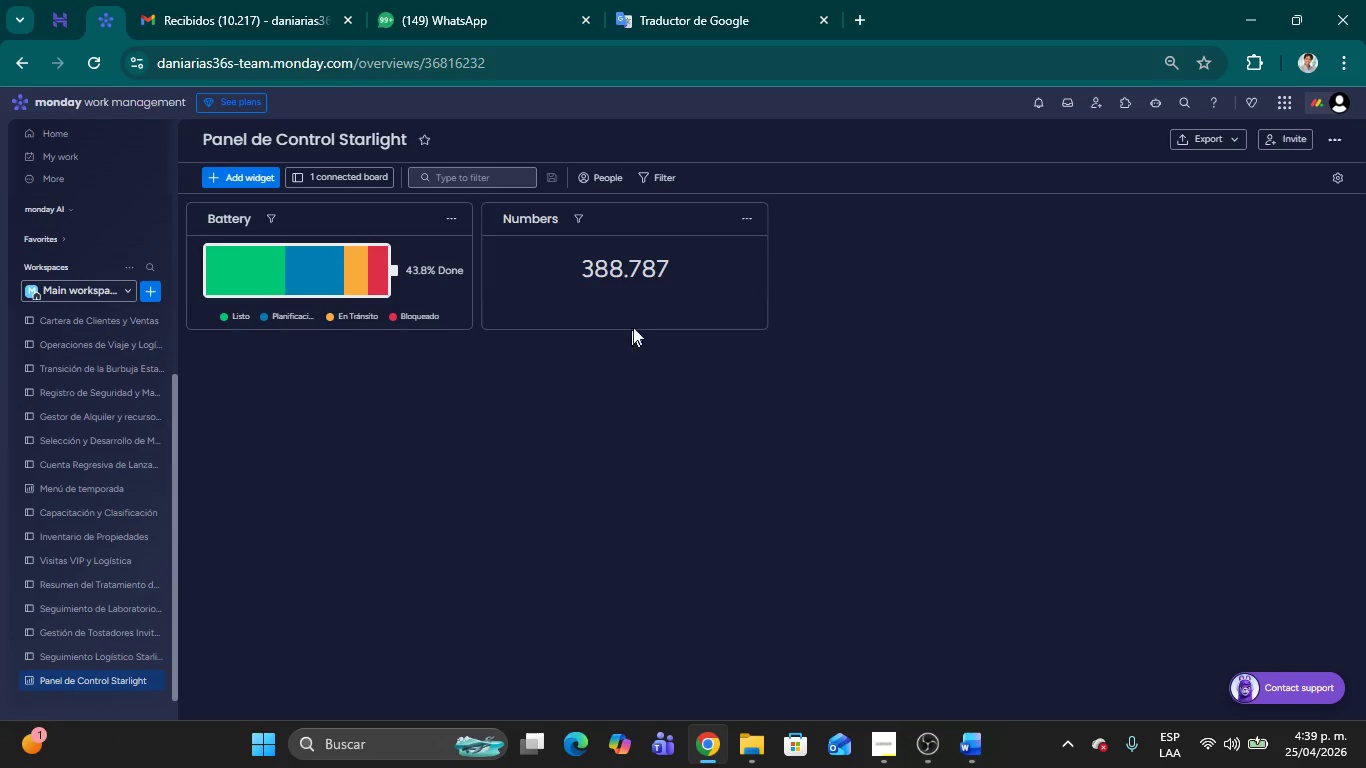 
wait(6.73)
 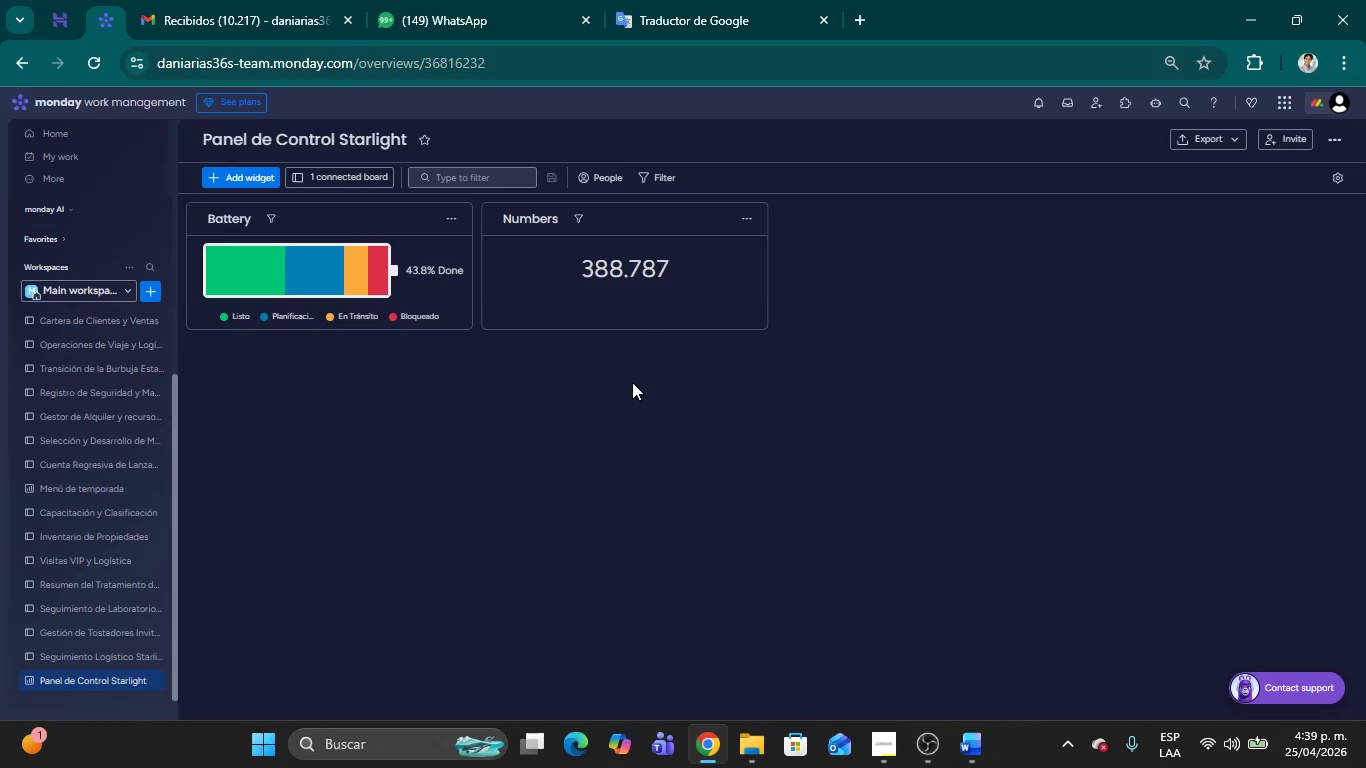 
left_click([741, 215])
 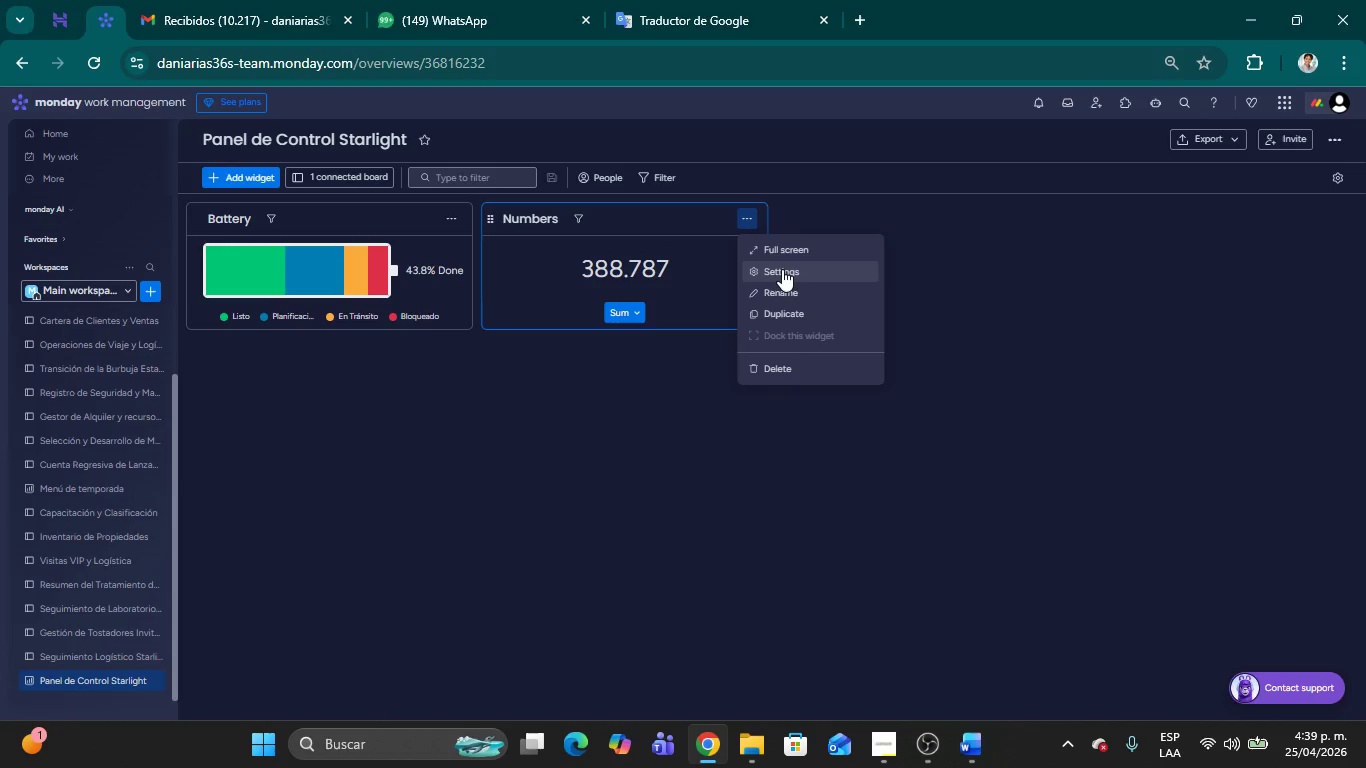 
left_click([782, 269])
 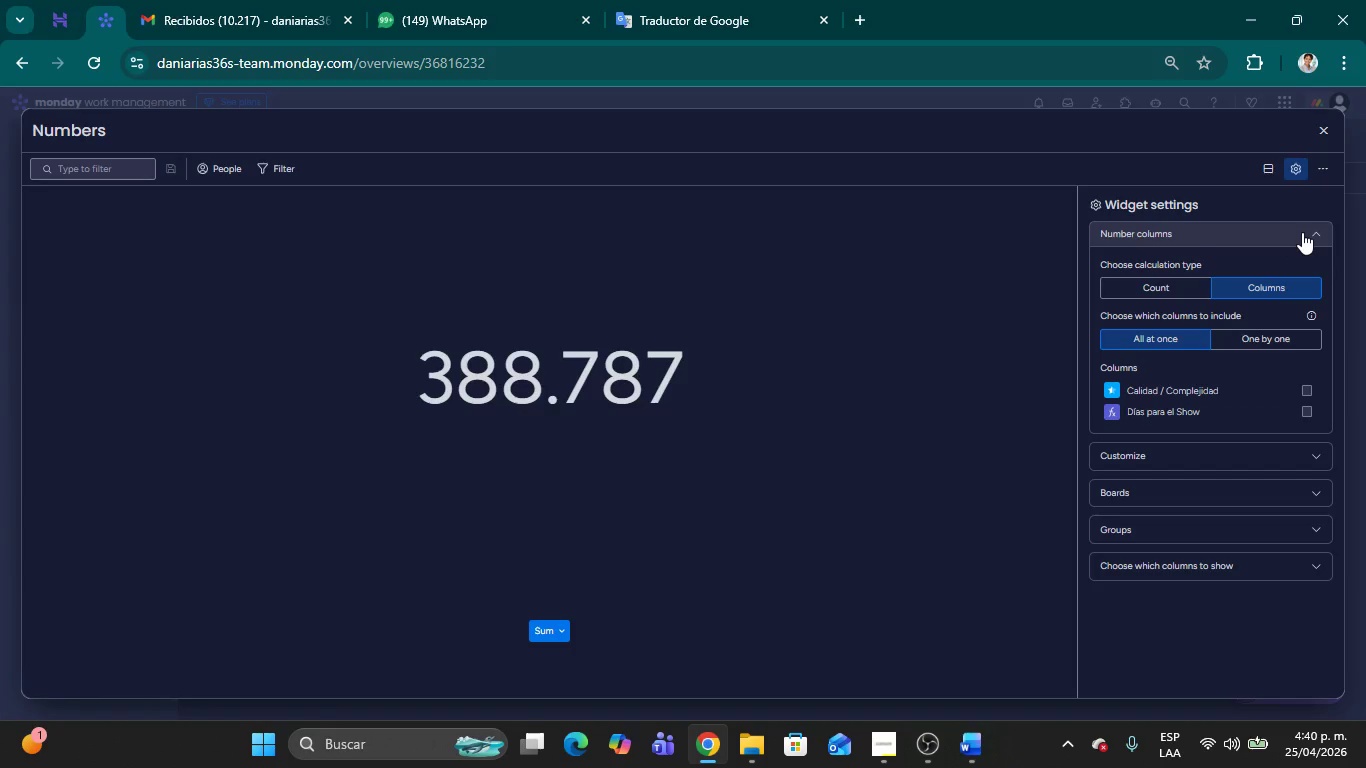 
wait(28.69)
 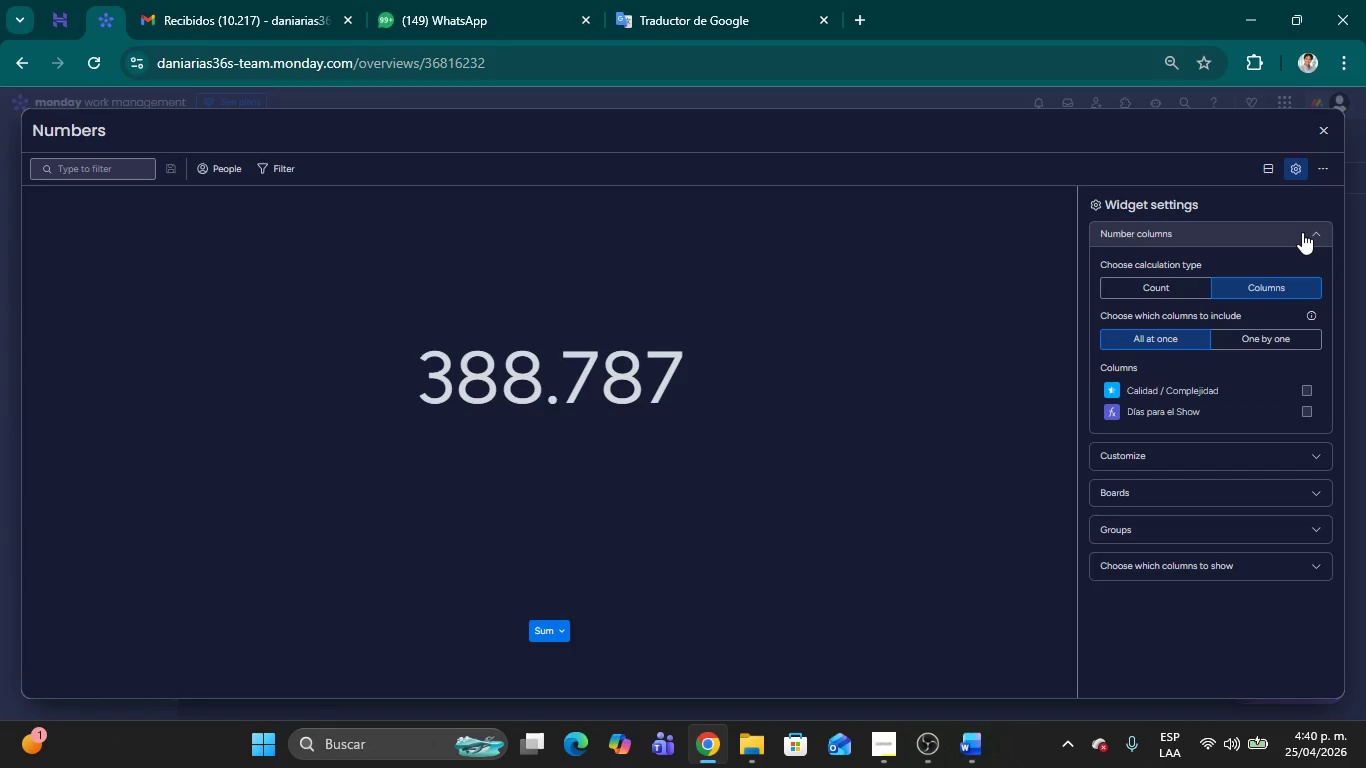 
left_click([1311, 241])
 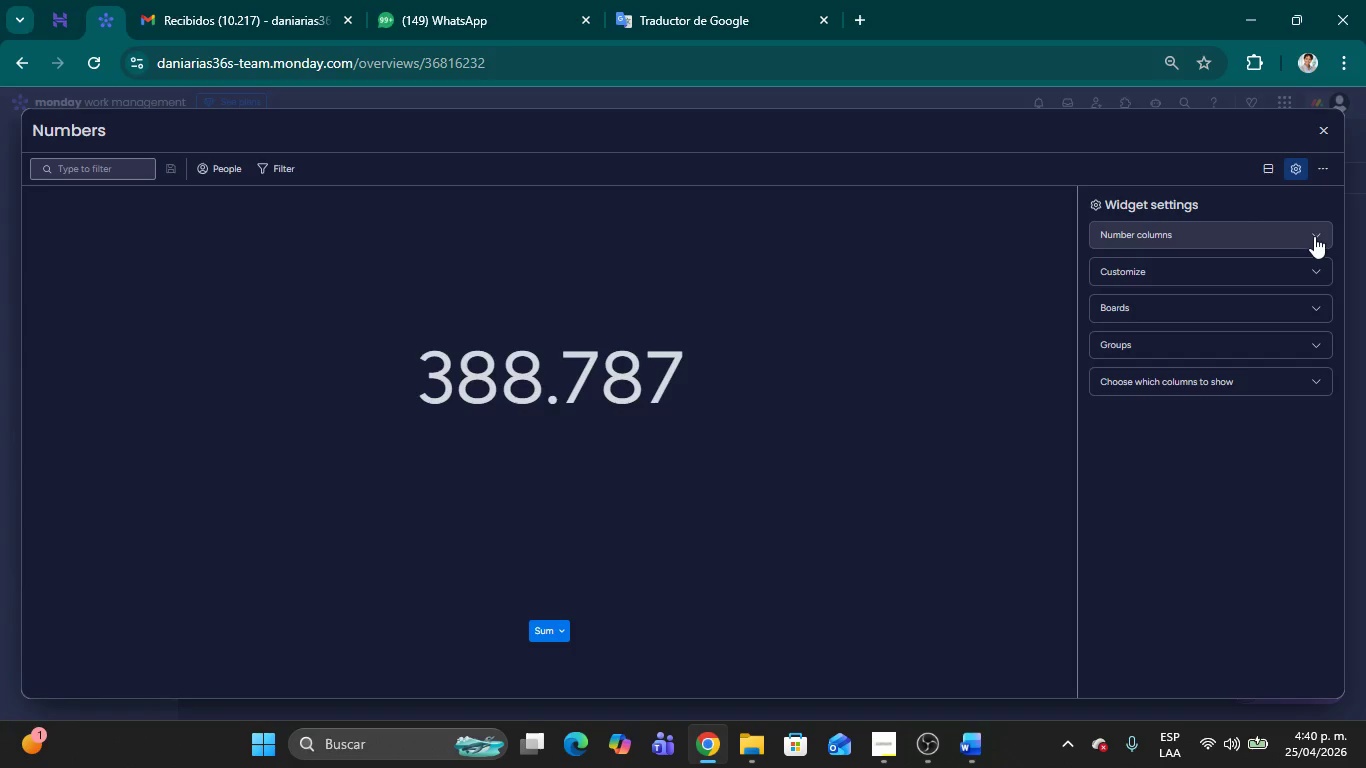 
left_click([1314, 235])
 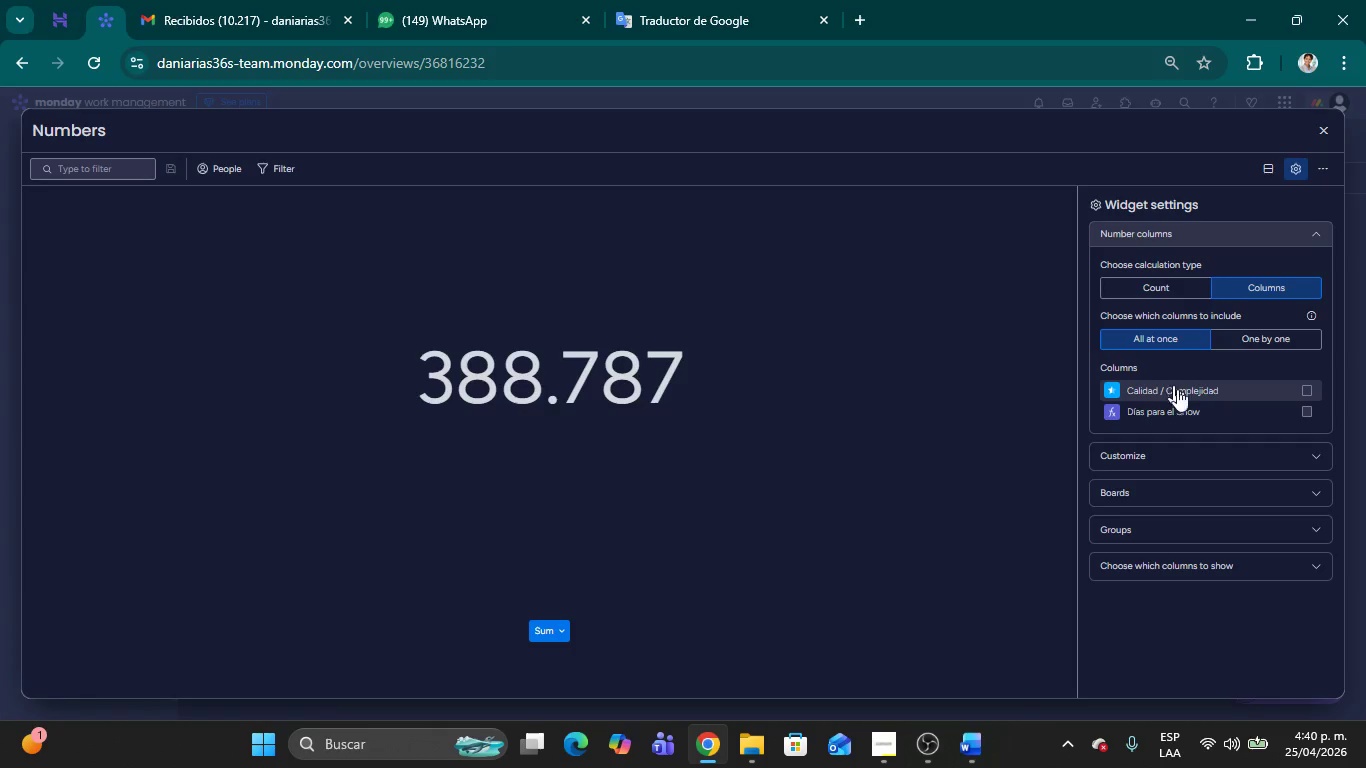 
mouse_move([1253, 269])
 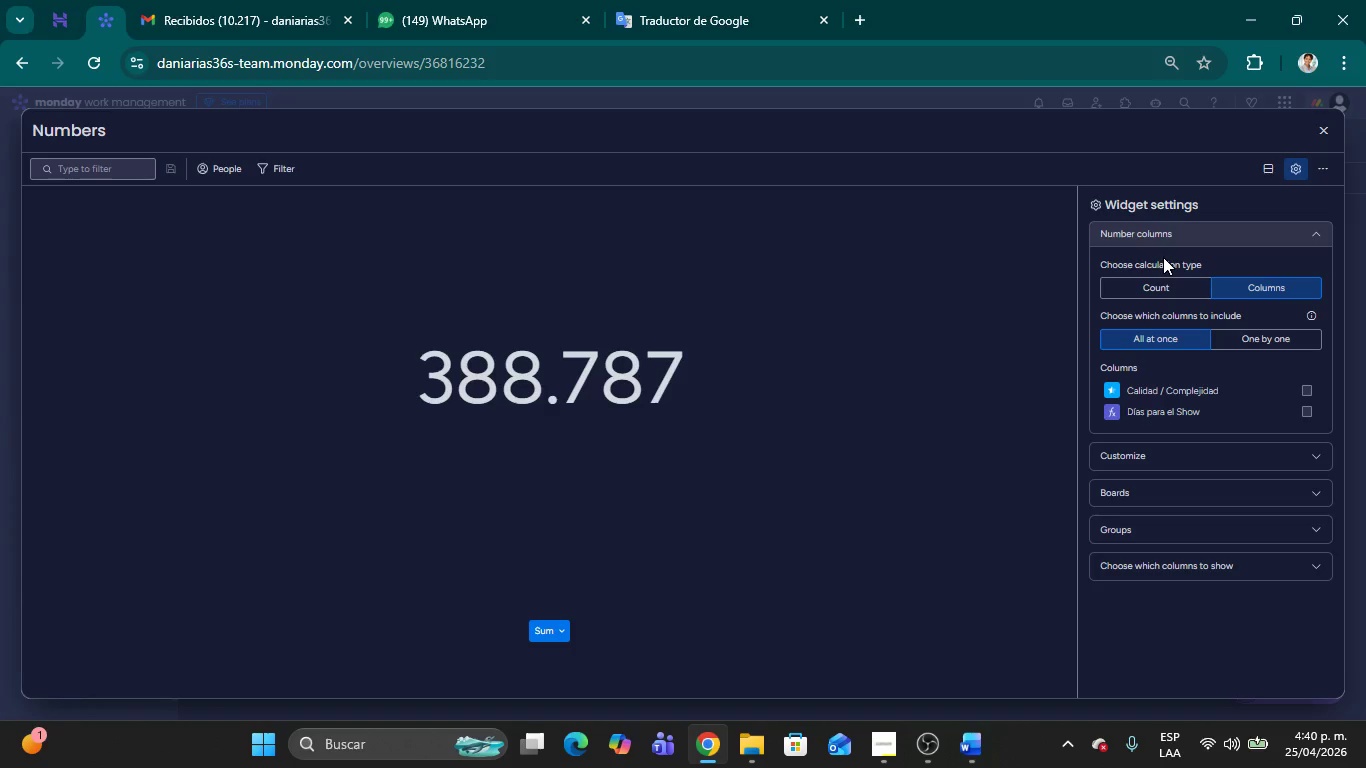 
wait(22.91)
 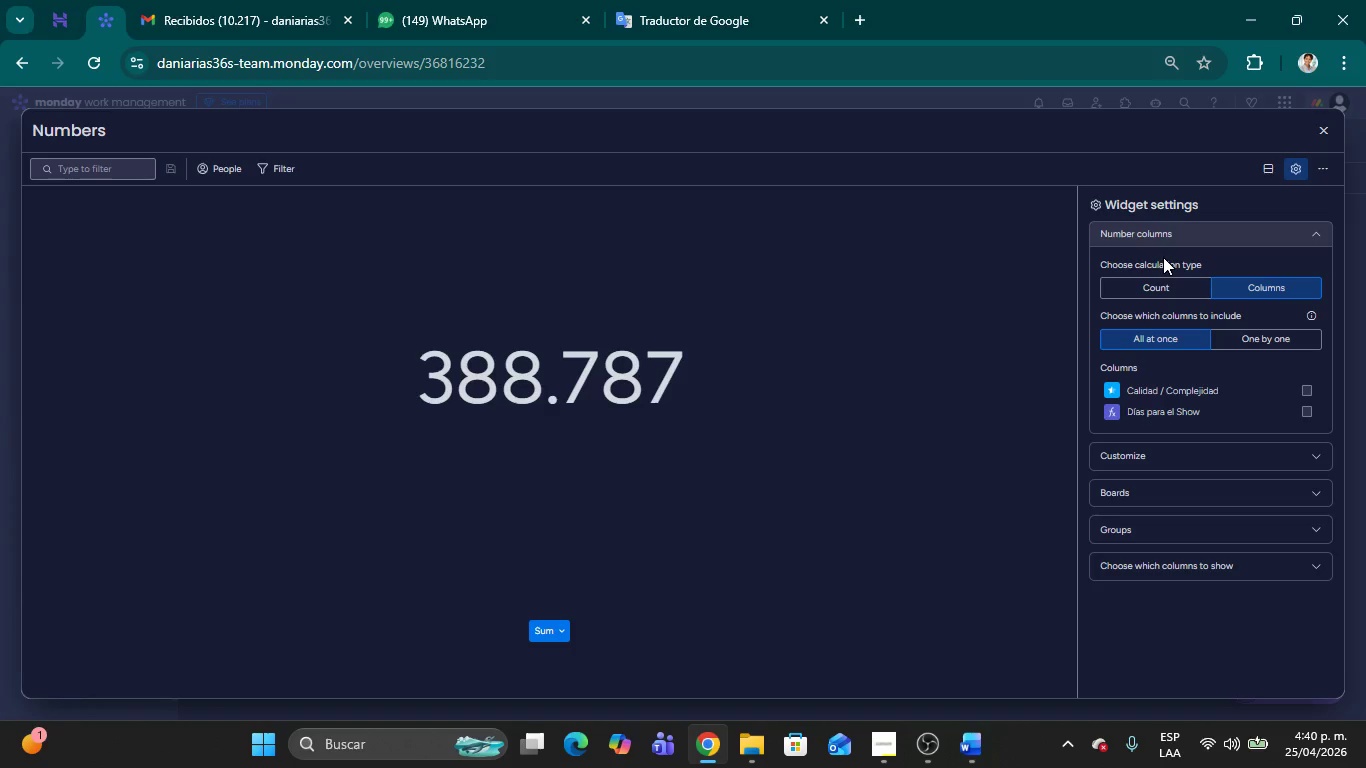 
left_click([1324, 130])
 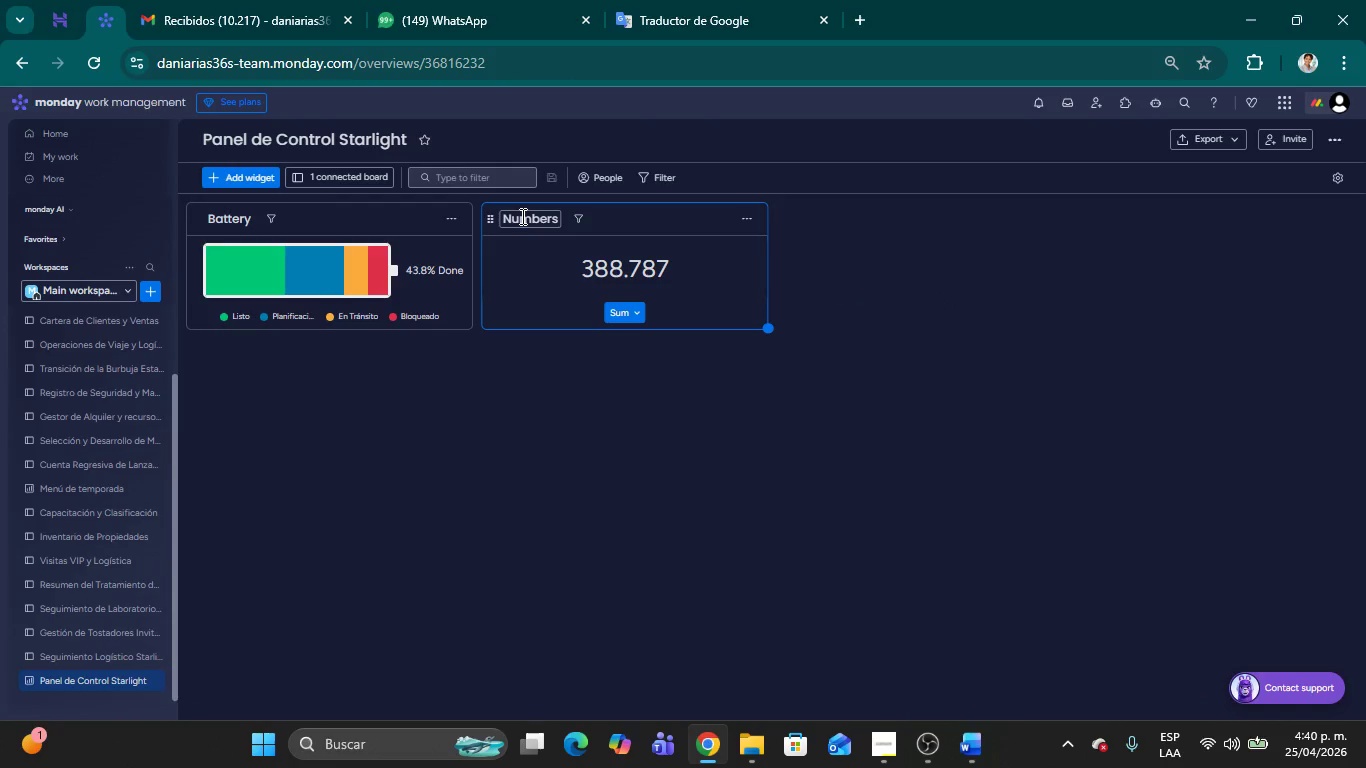 
double_click([521, 216])
 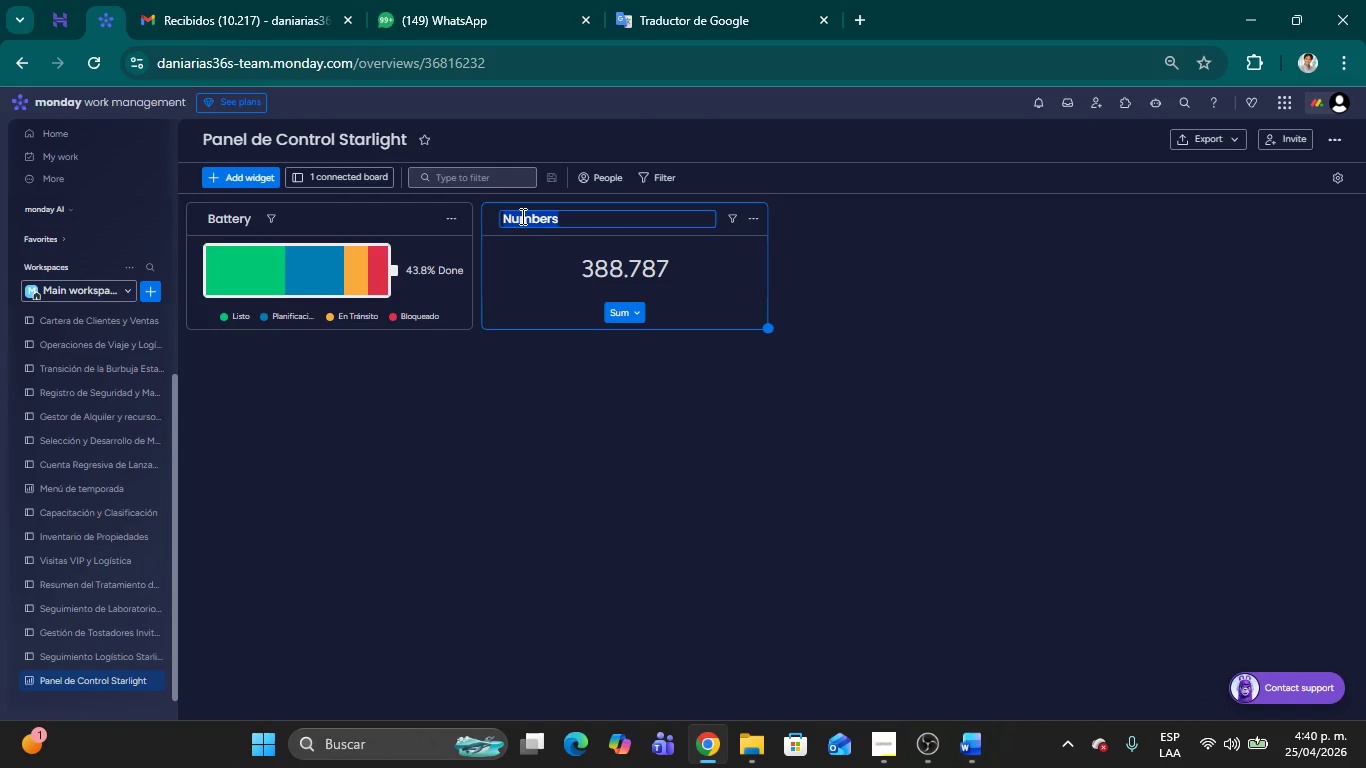 
key(Backspace)
type(Toat)
key(Backspace)
key(Backspace)
type(tal Talentos en Gira)
 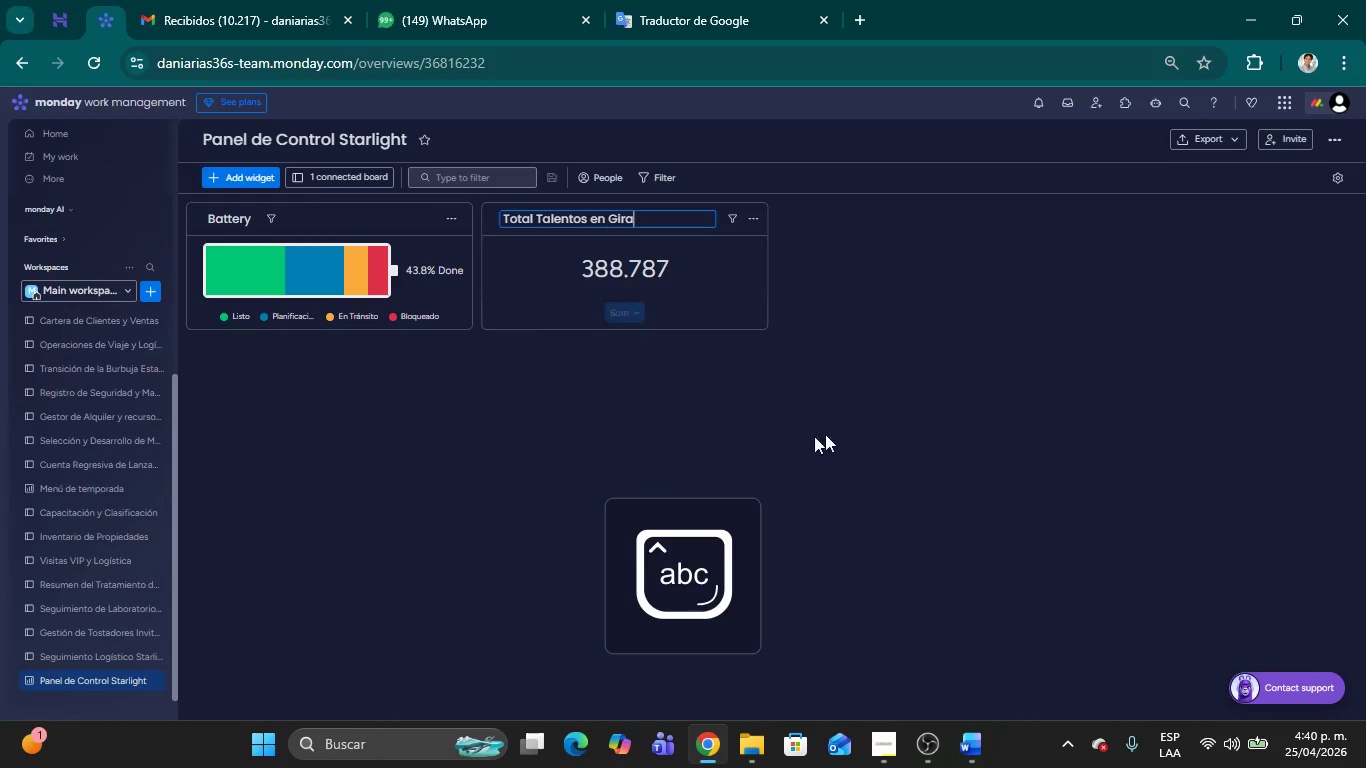 
left_click([897, 428])
 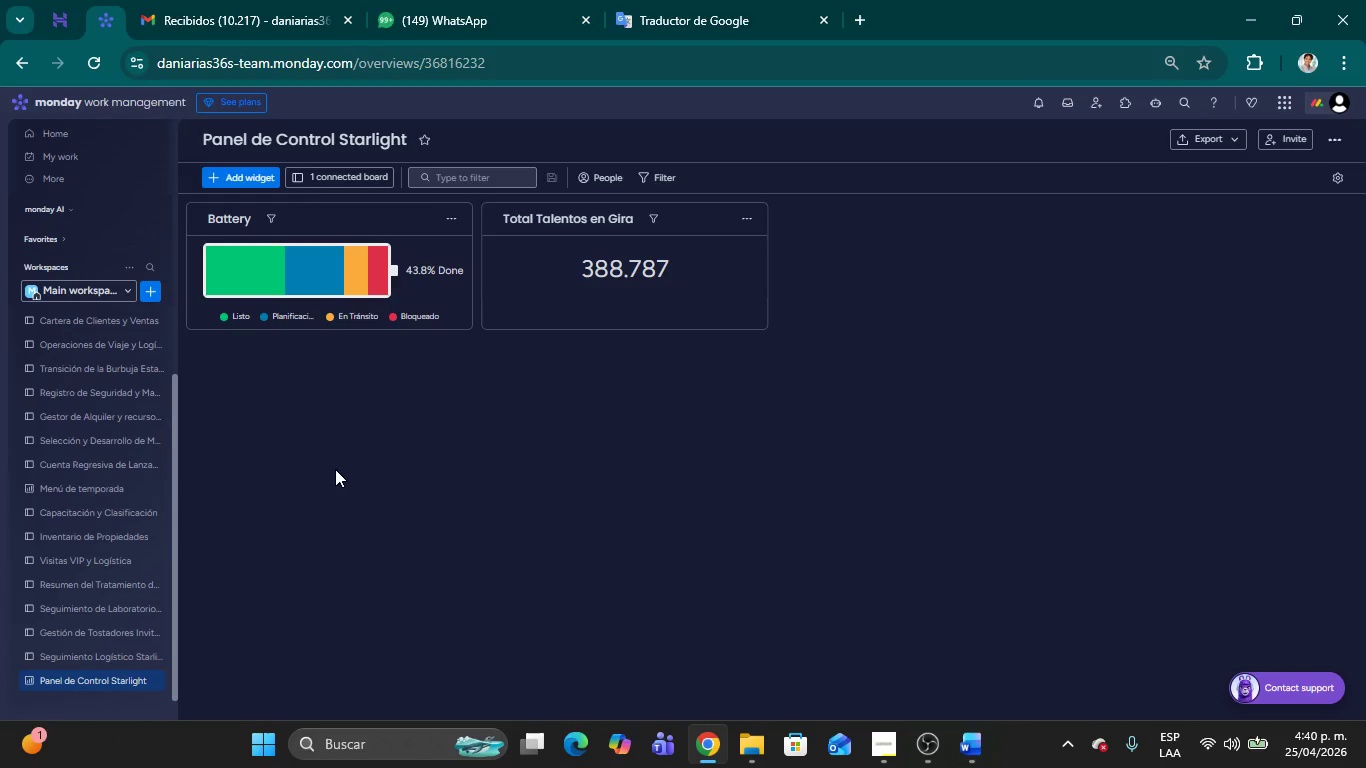 
left_click([241, 171])
 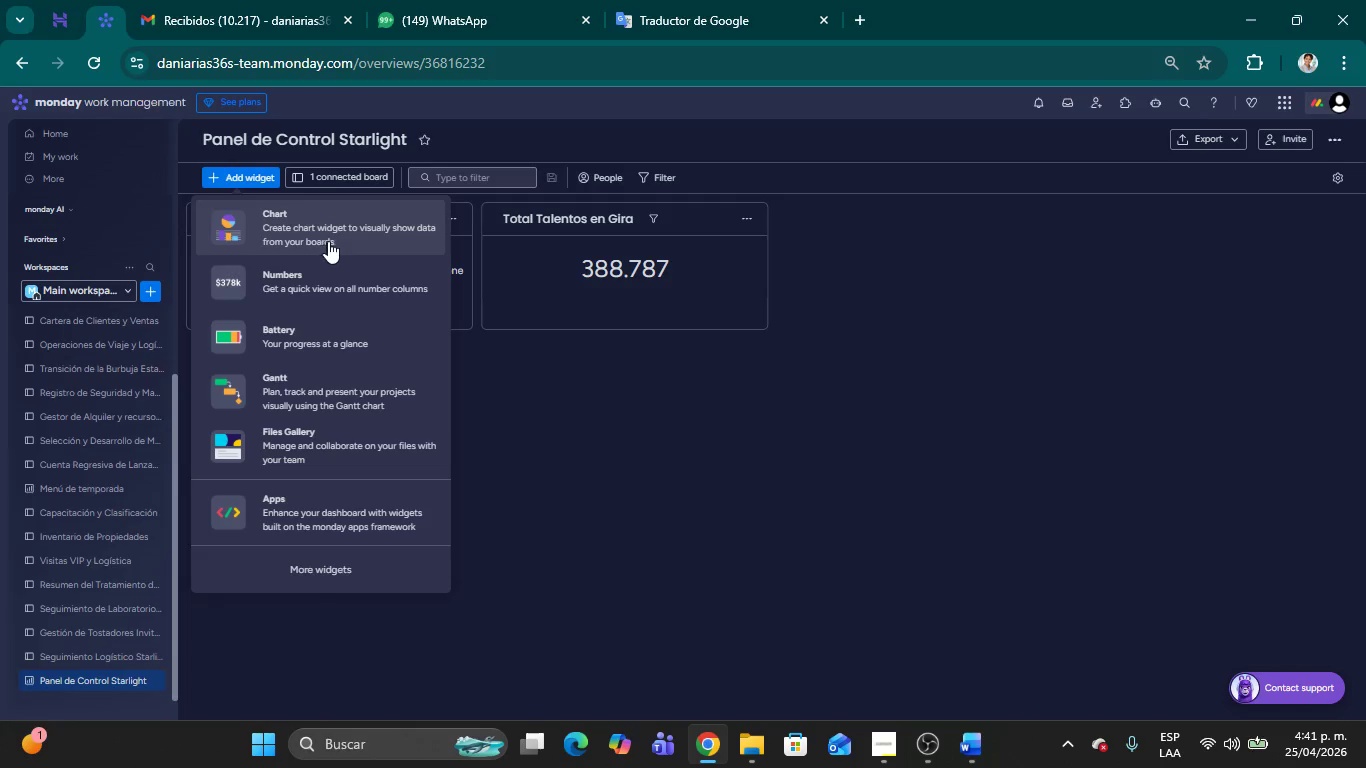 
left_click([328, 232])
 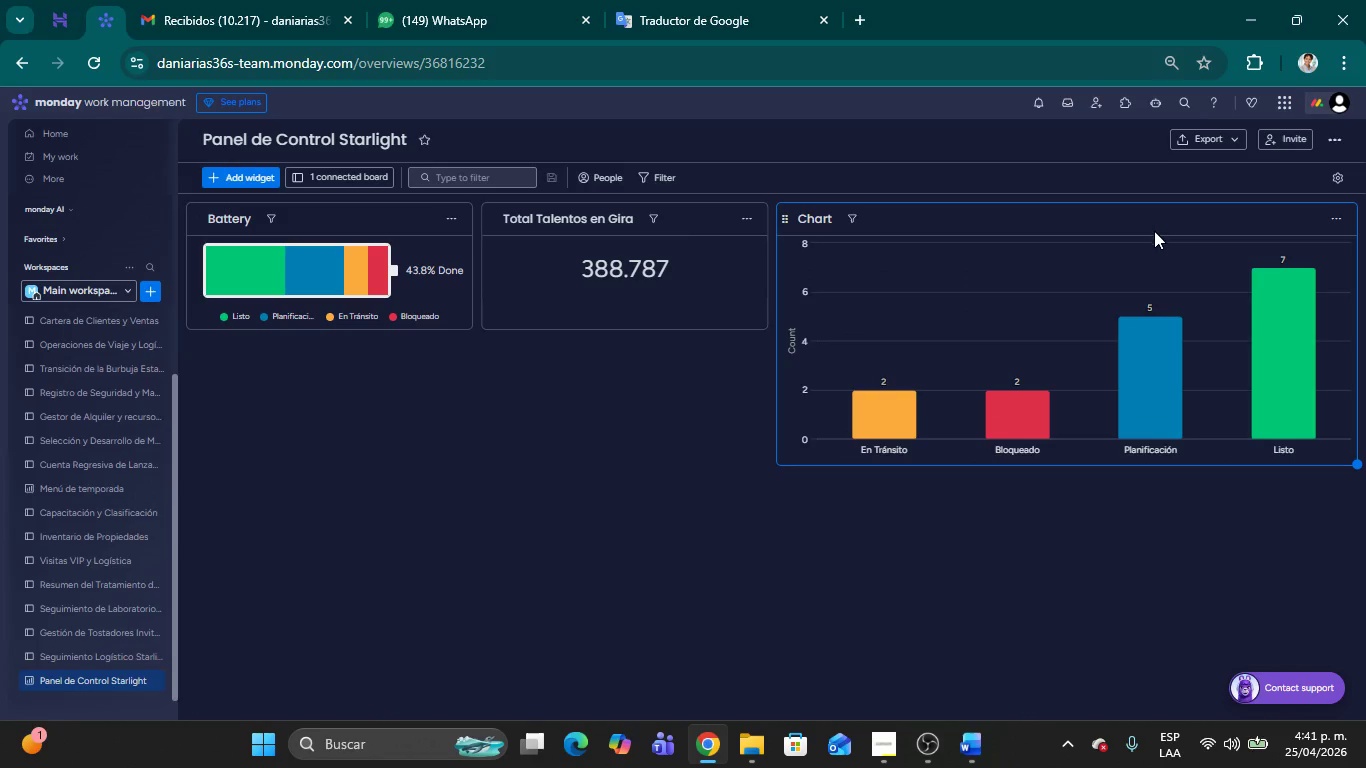 
wait(5.23)
 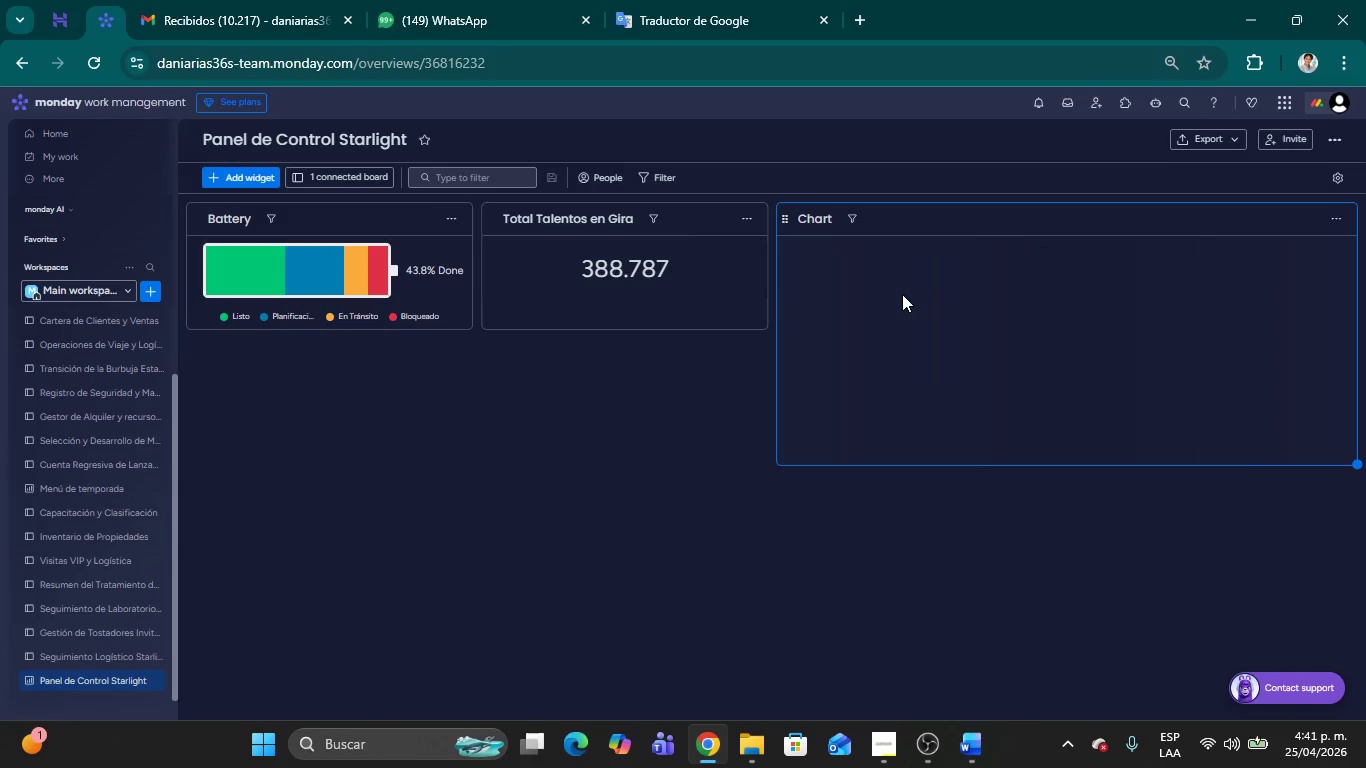 
left_click([1332, 223])
 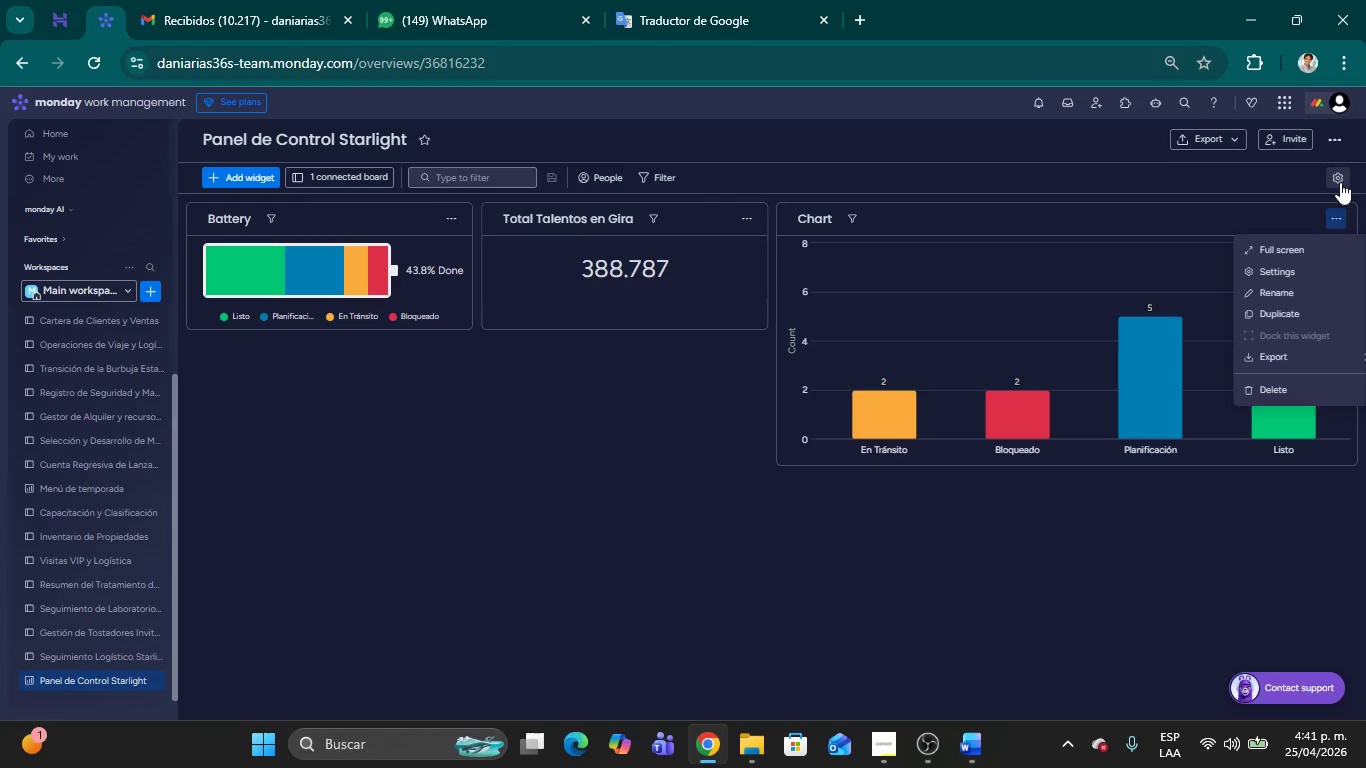 
left_click([1340, 182])
 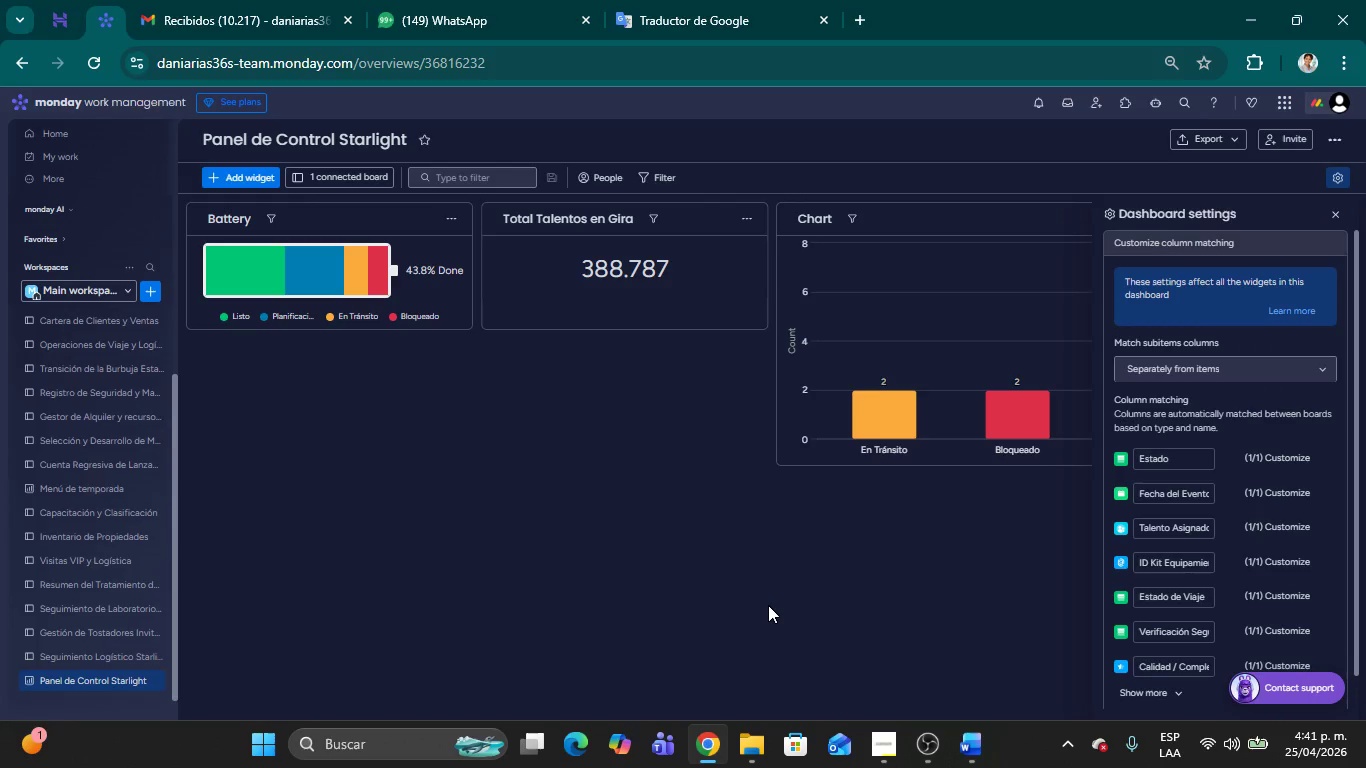 
left_click([768, 608])
 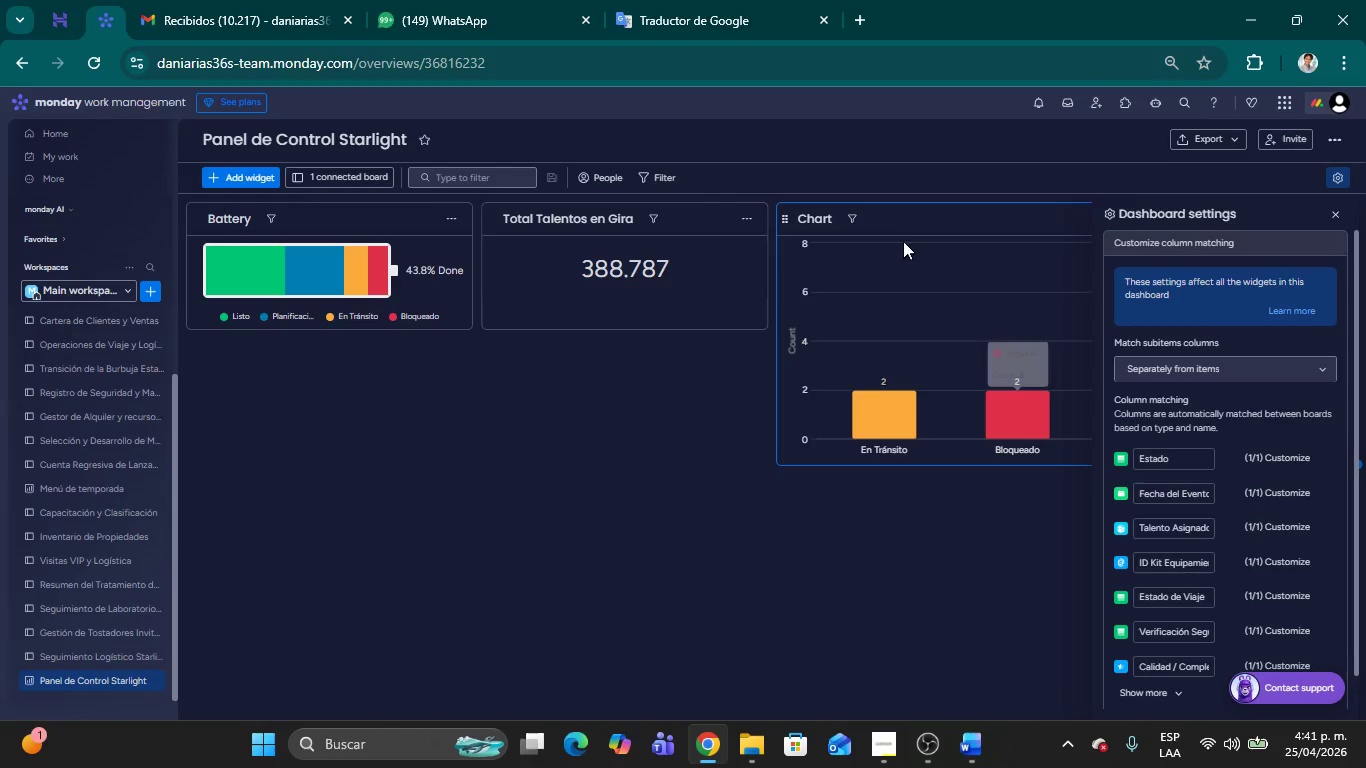 
left_click([909, 230])
 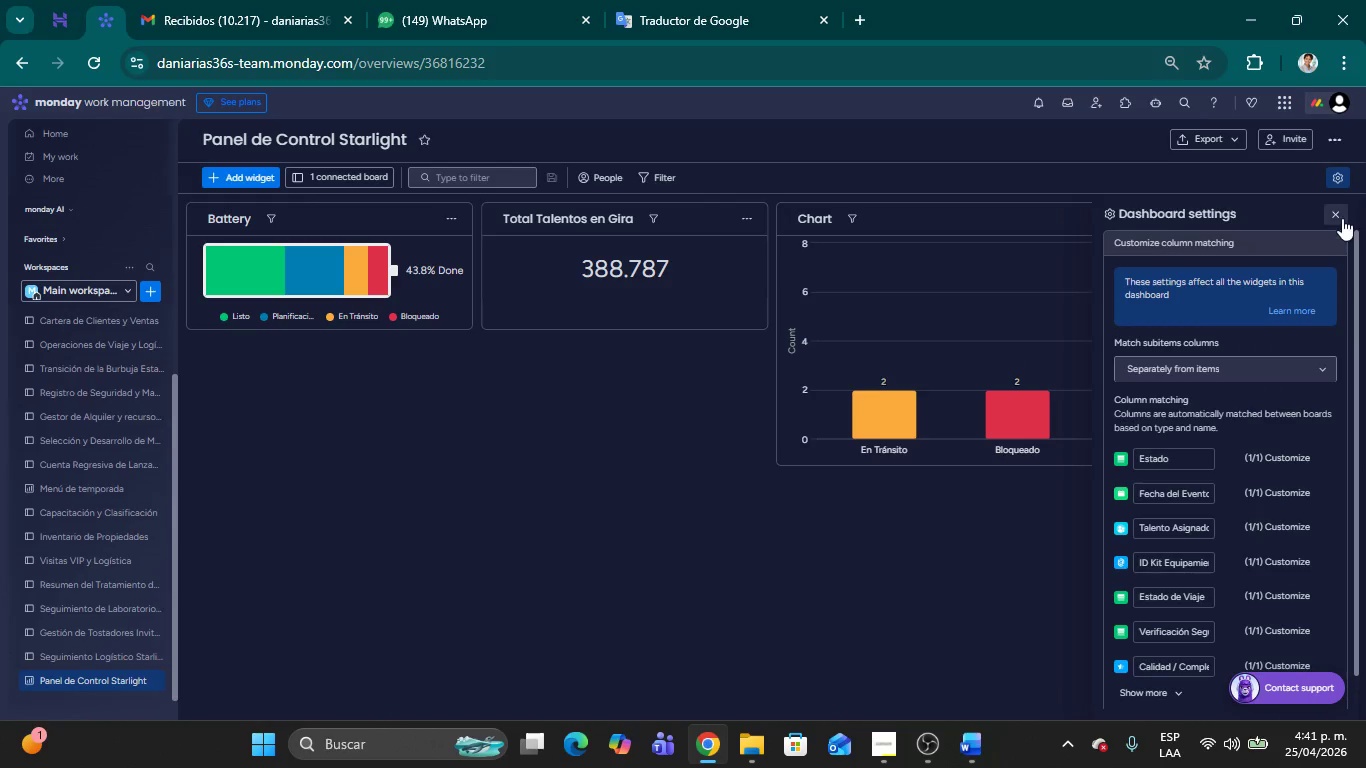 
left_click([1338, 213])
 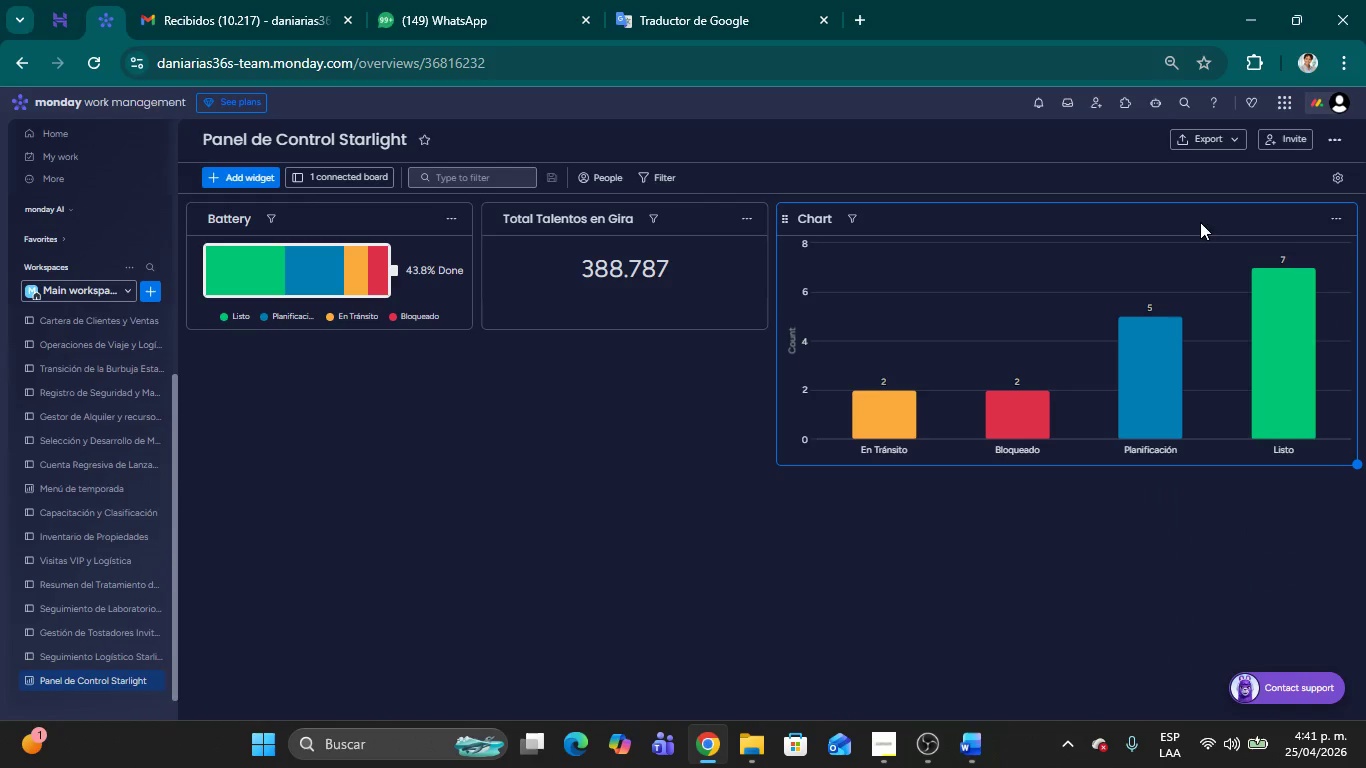 
left_click([1190, 220])
 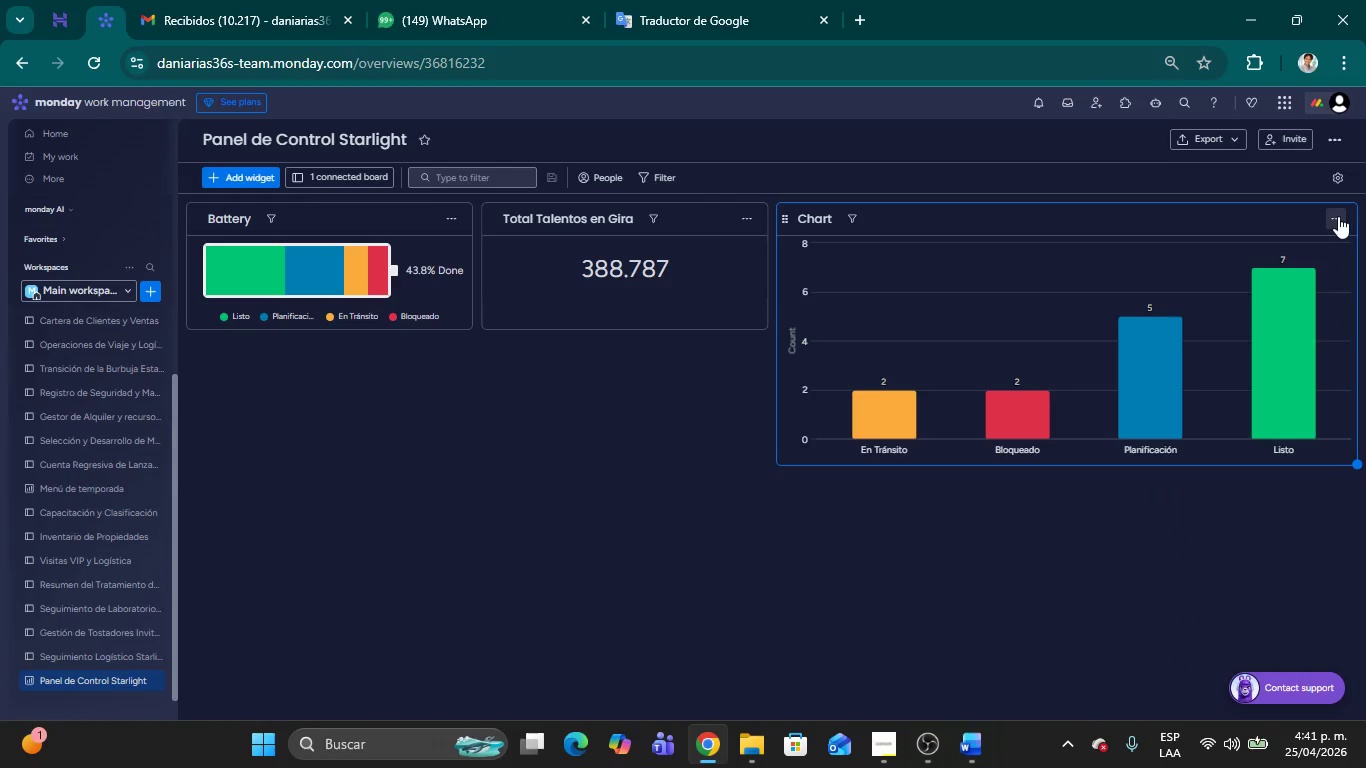 
left_click([1338, 216])
 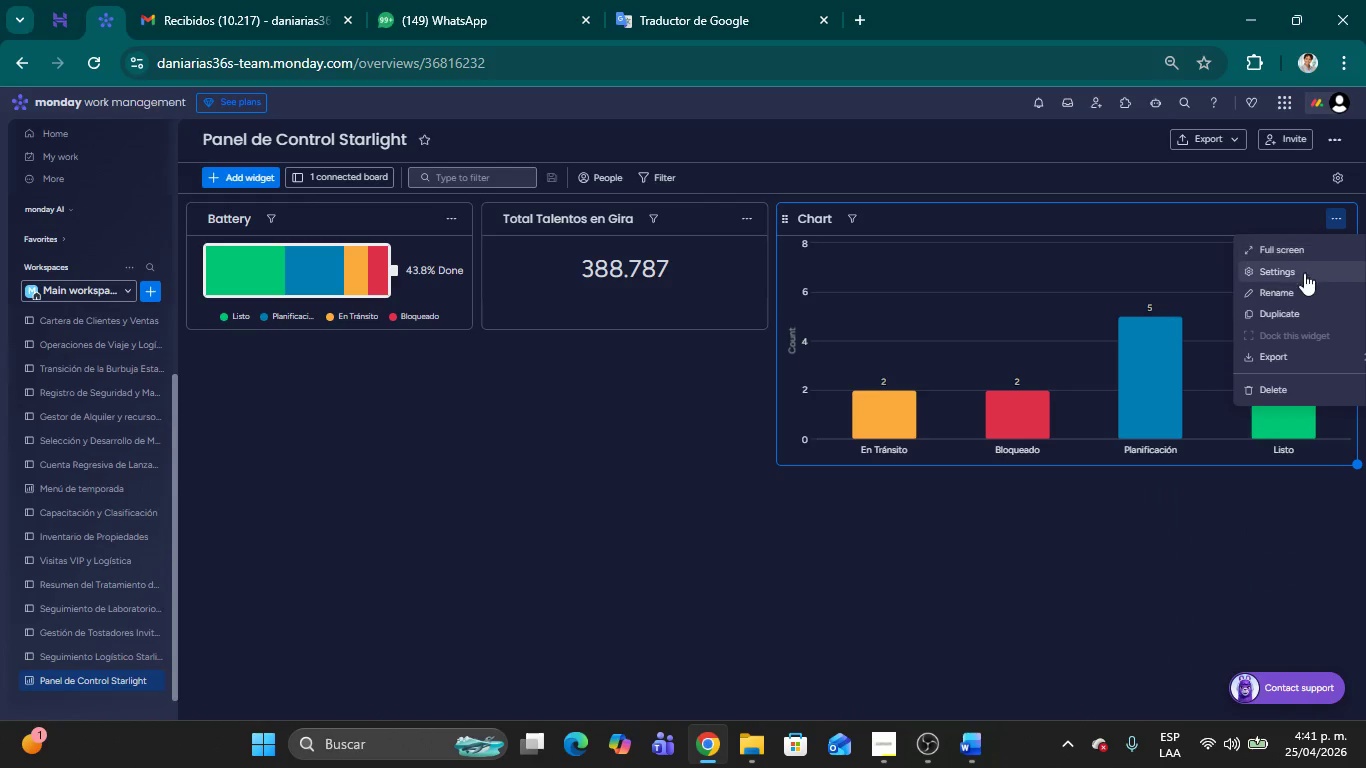 
left_click([1304, 275])
 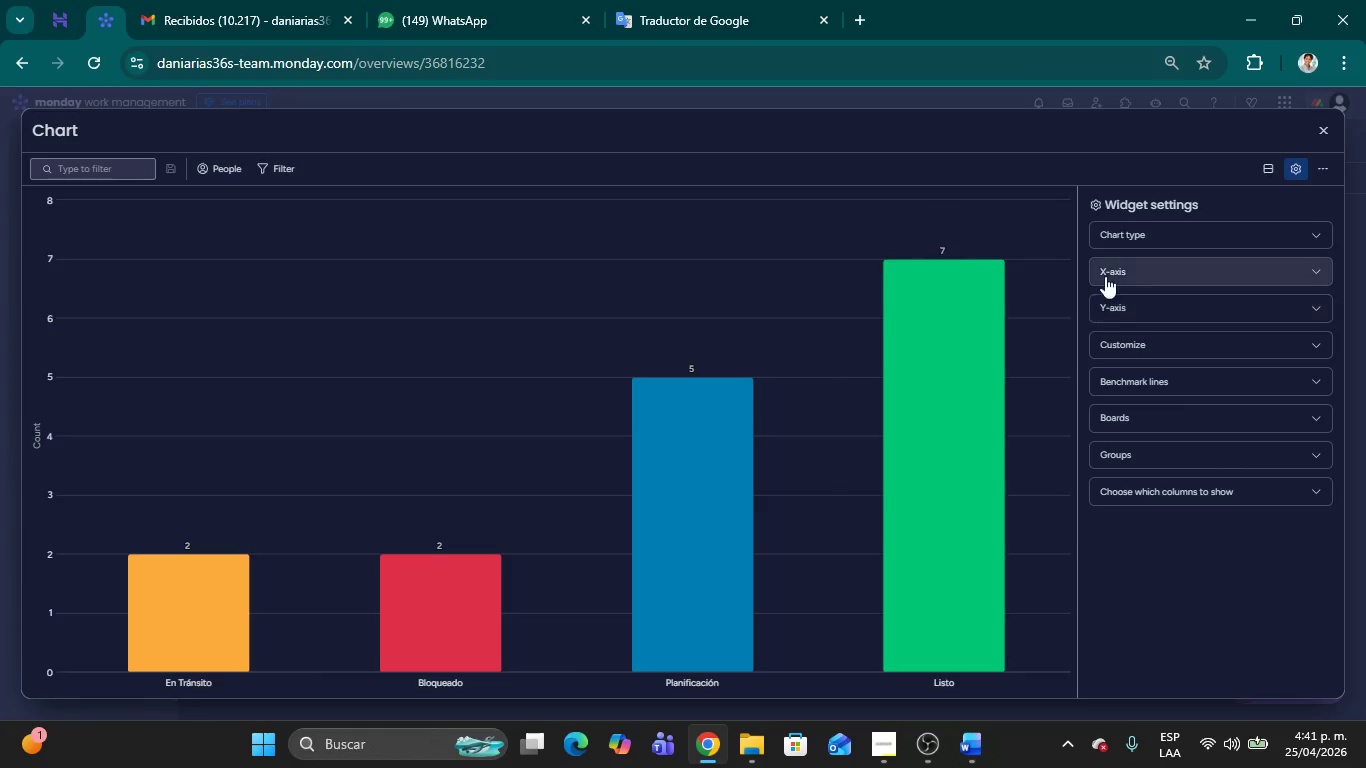 
left_click([1122, 235])
 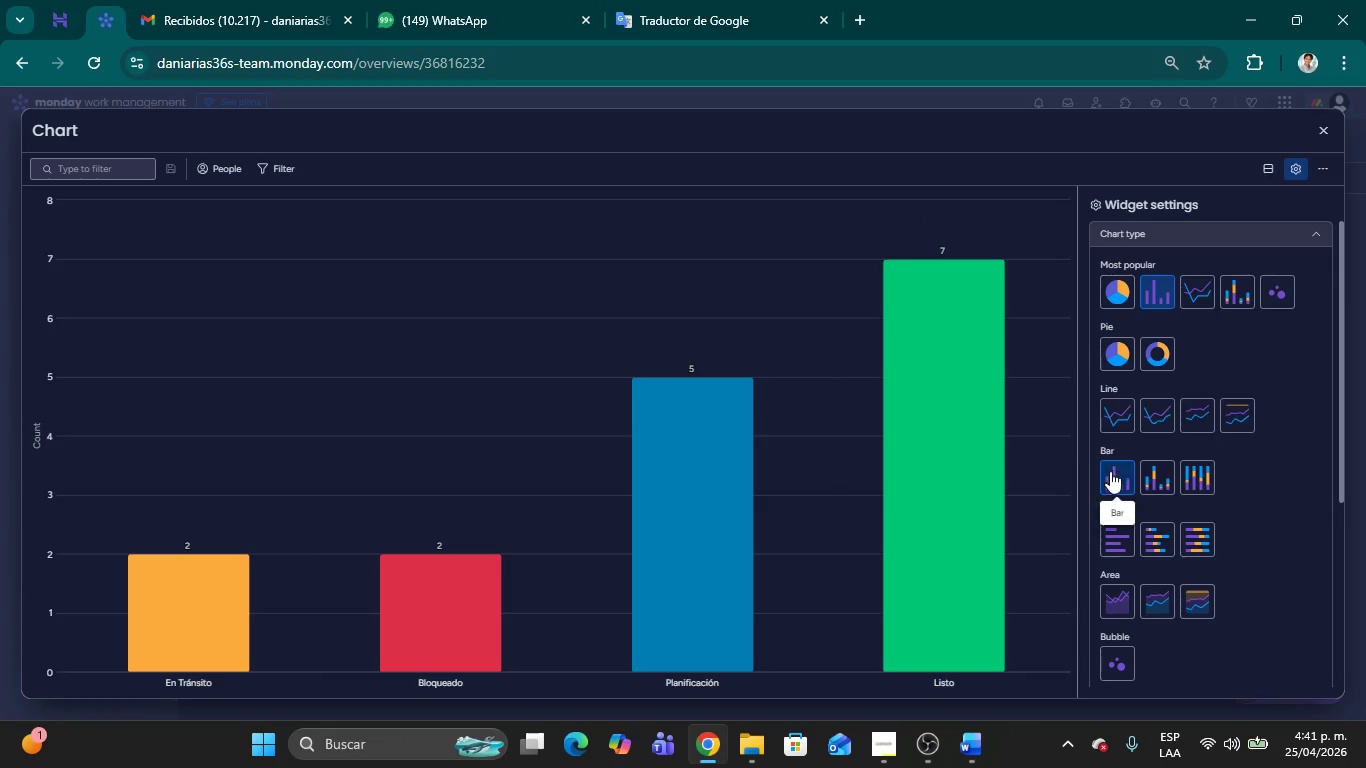 
left_click([1110, 472])
 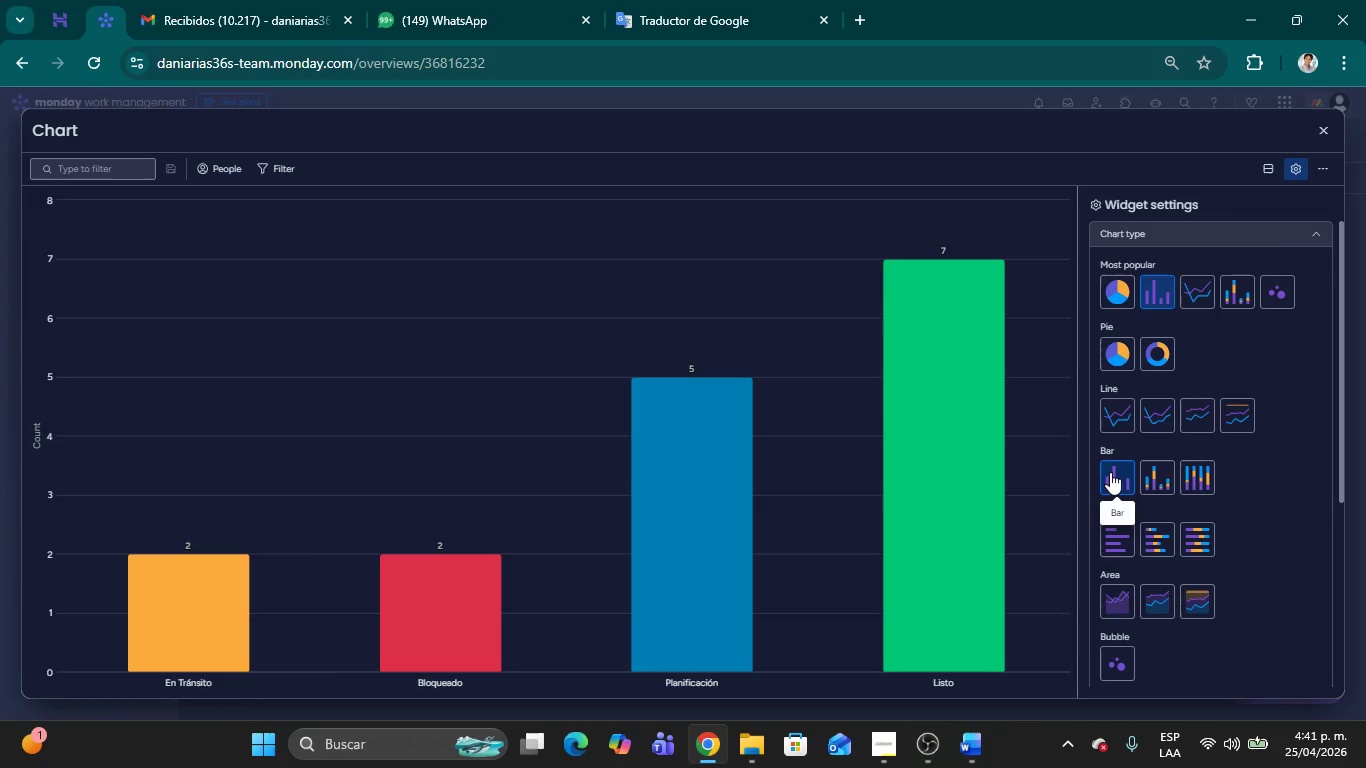 
wait(5.02)
 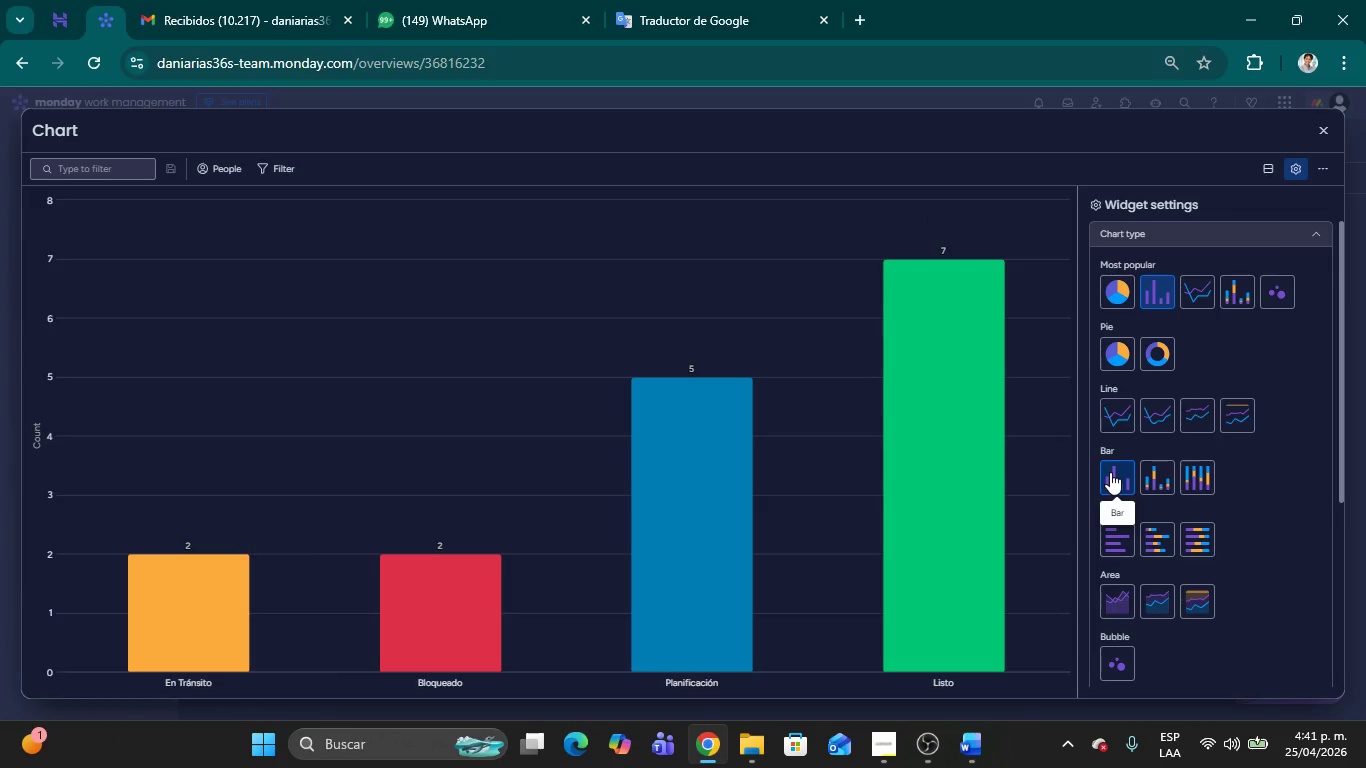 
left_click([1316, 237])
 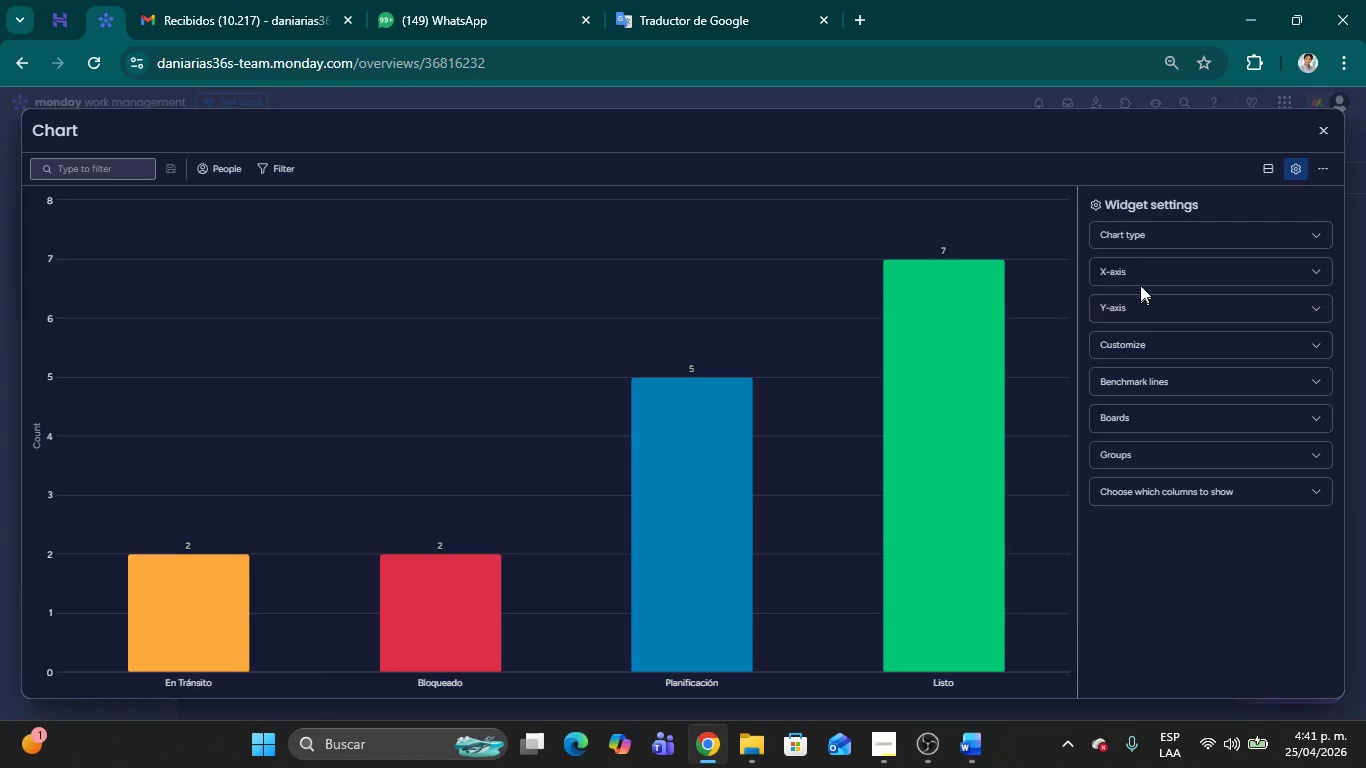 
left_click([1139, 277])
 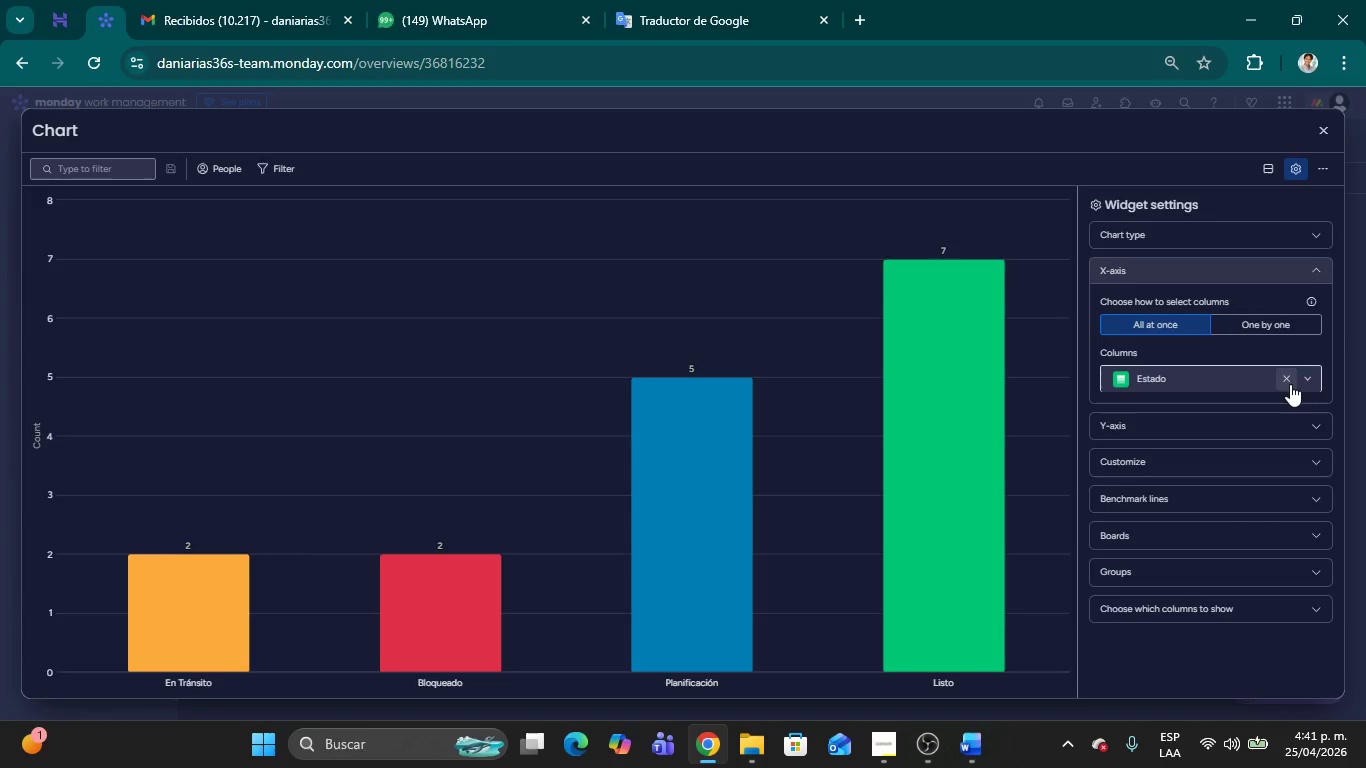 
left_click([1311, 384])
 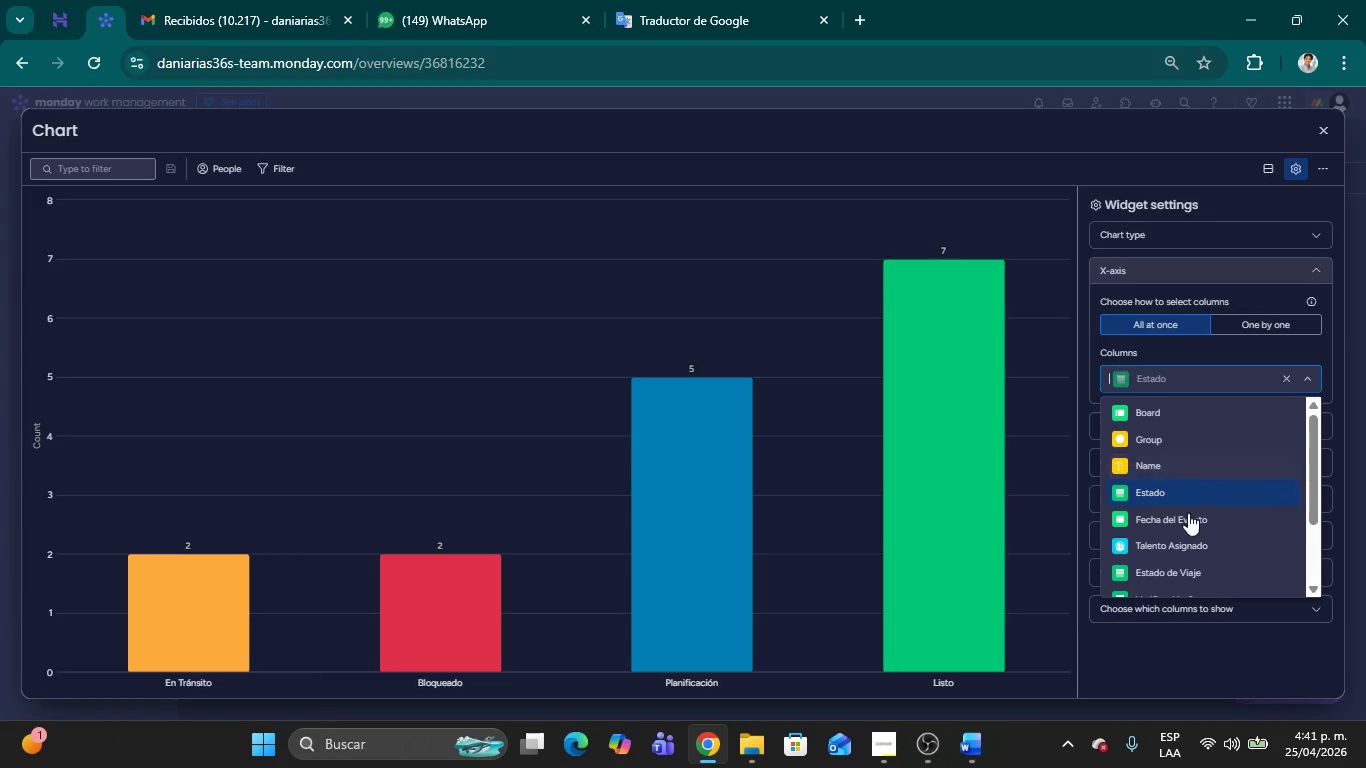 
scroll: coordinate [1187, 524], scroll_direction: down, amount: 1.0
 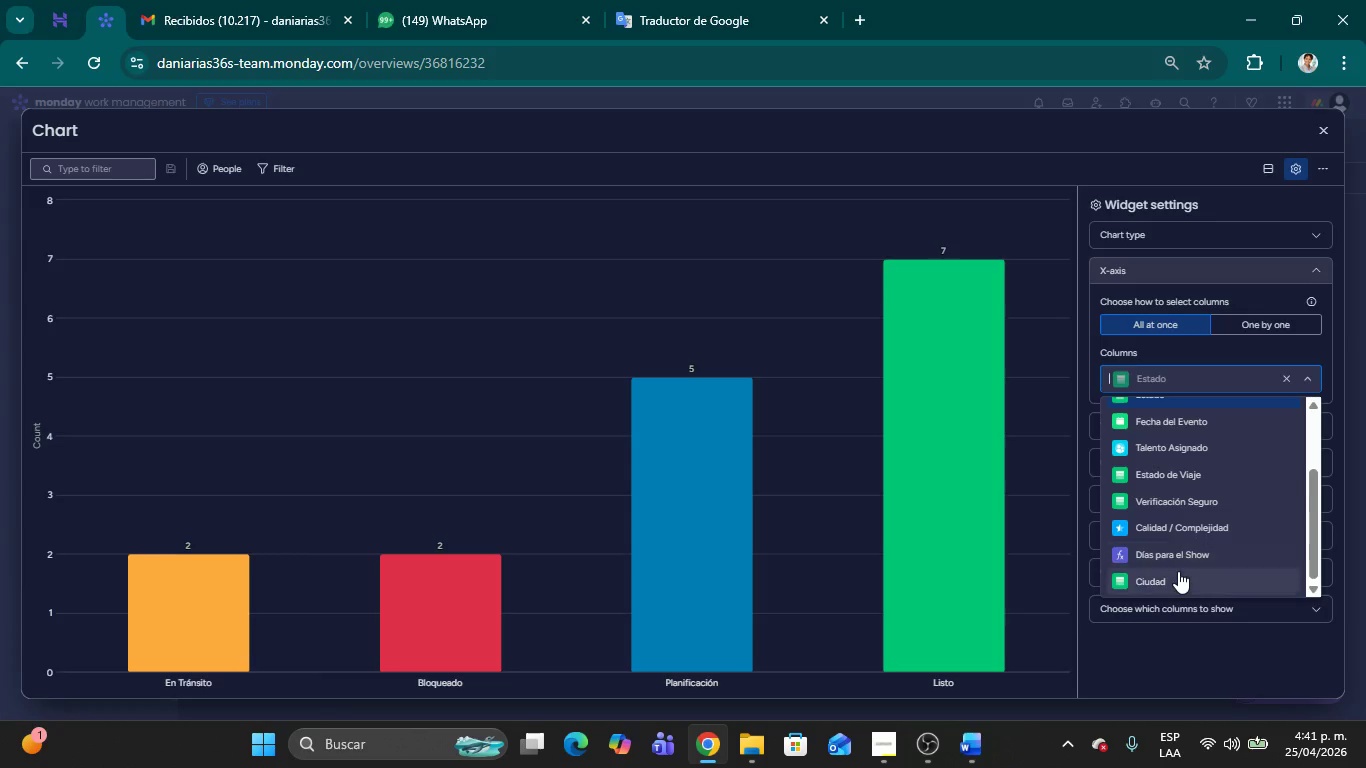 
left_click([1178, 571])
 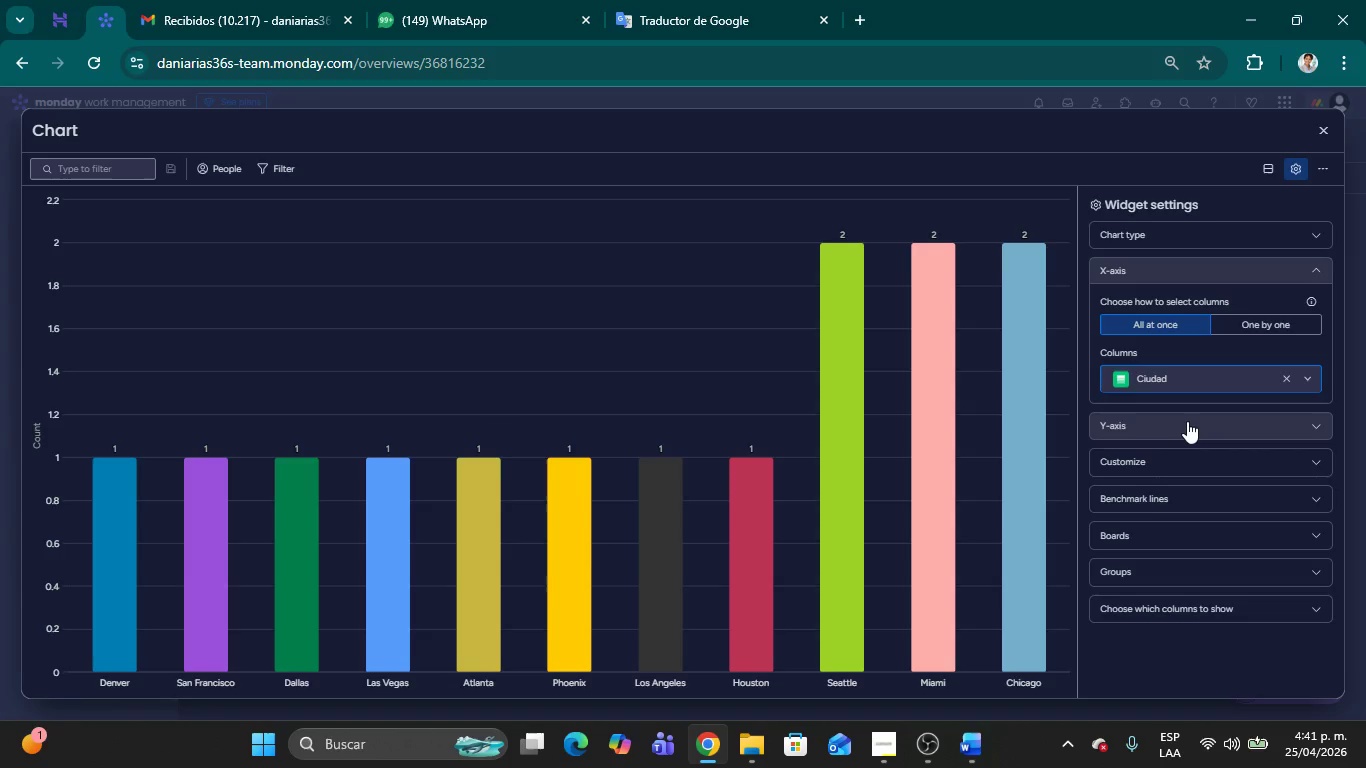 
left_click([1187, 421])
 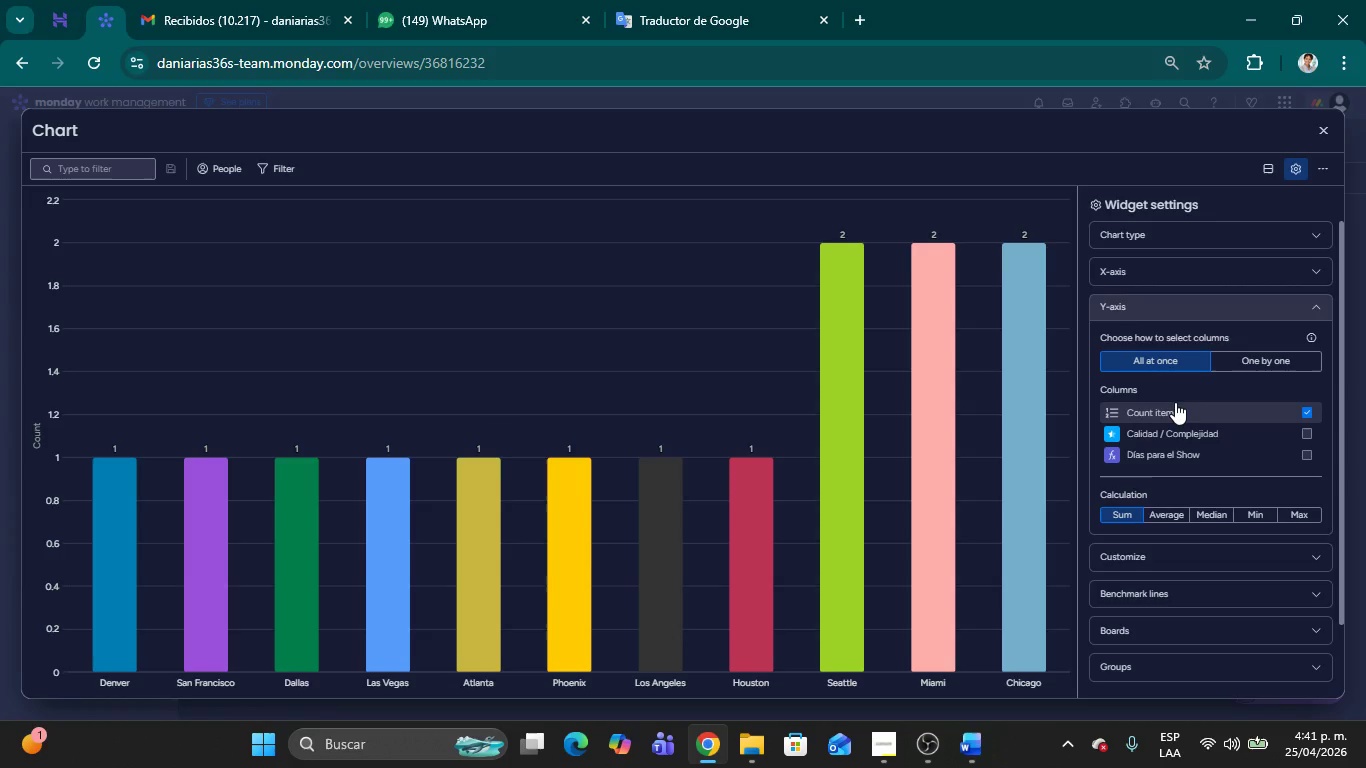 
wait(5.62)
 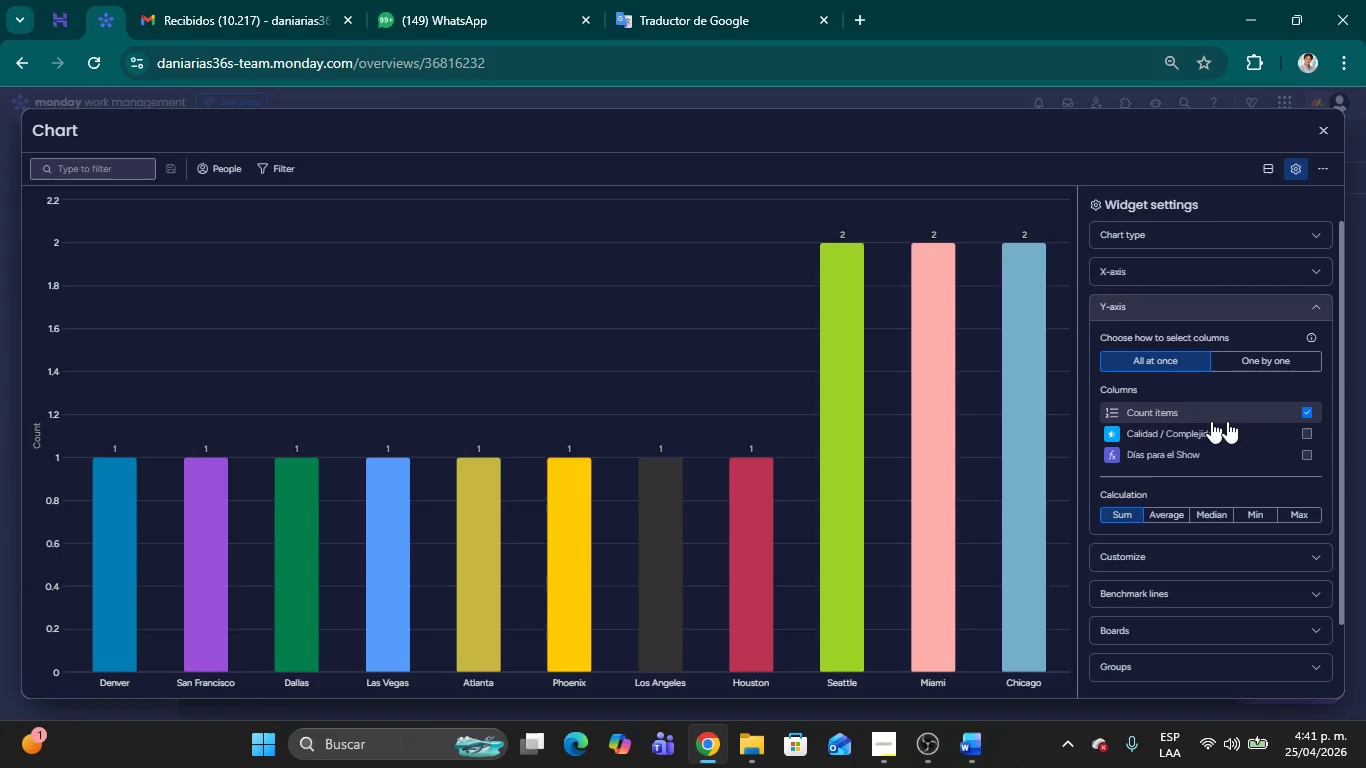 
mouse_move([1284, 176])
 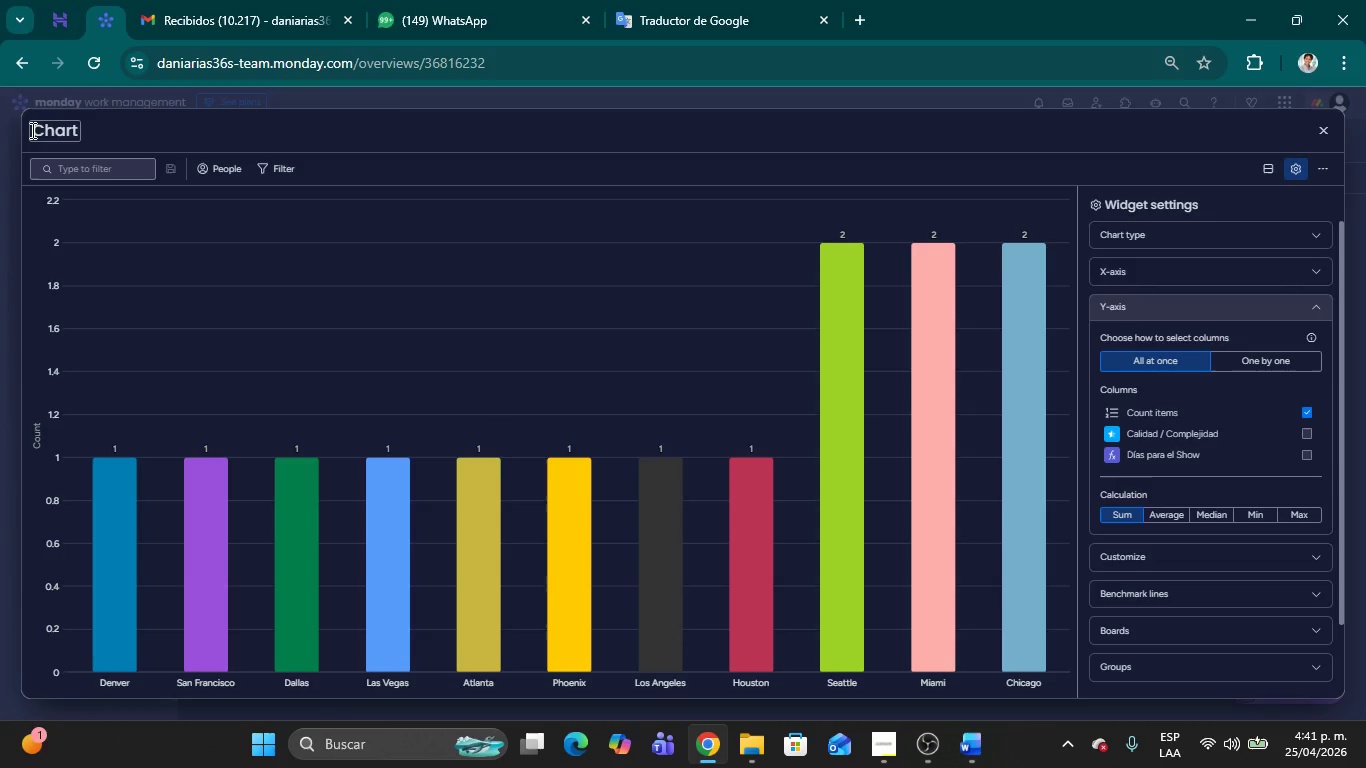 
double_click([31, 130])
 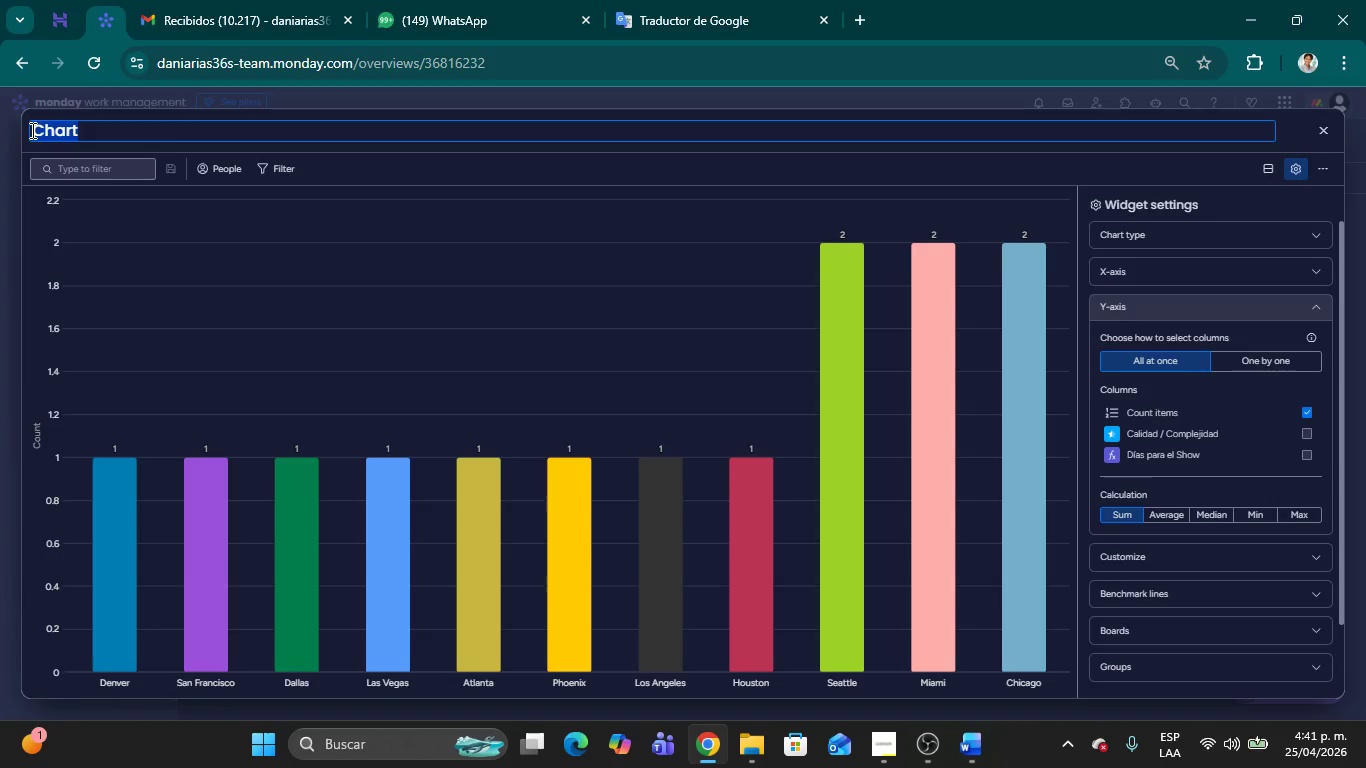 
type(Densidad de Eventos por Ciudad )
 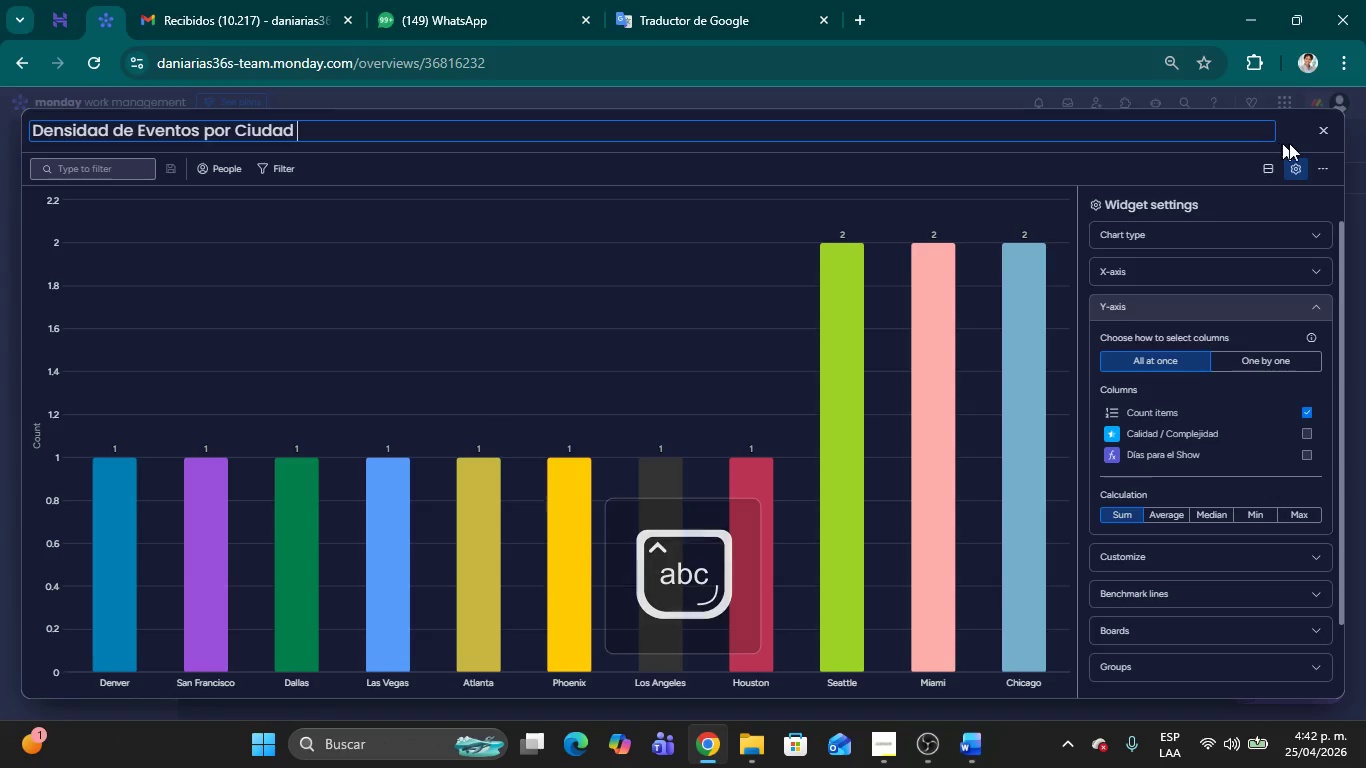 
left_click([1325, 135])
 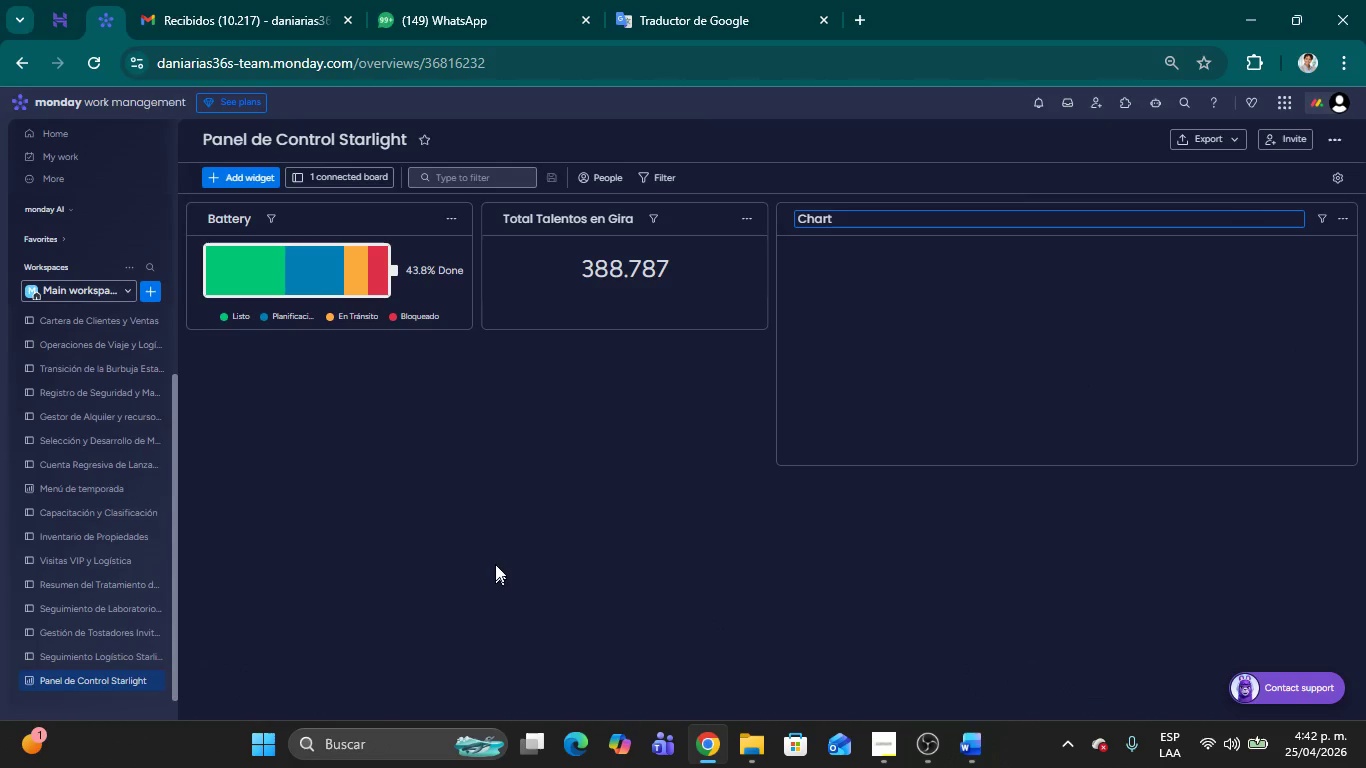 
left_click([498, 518])
 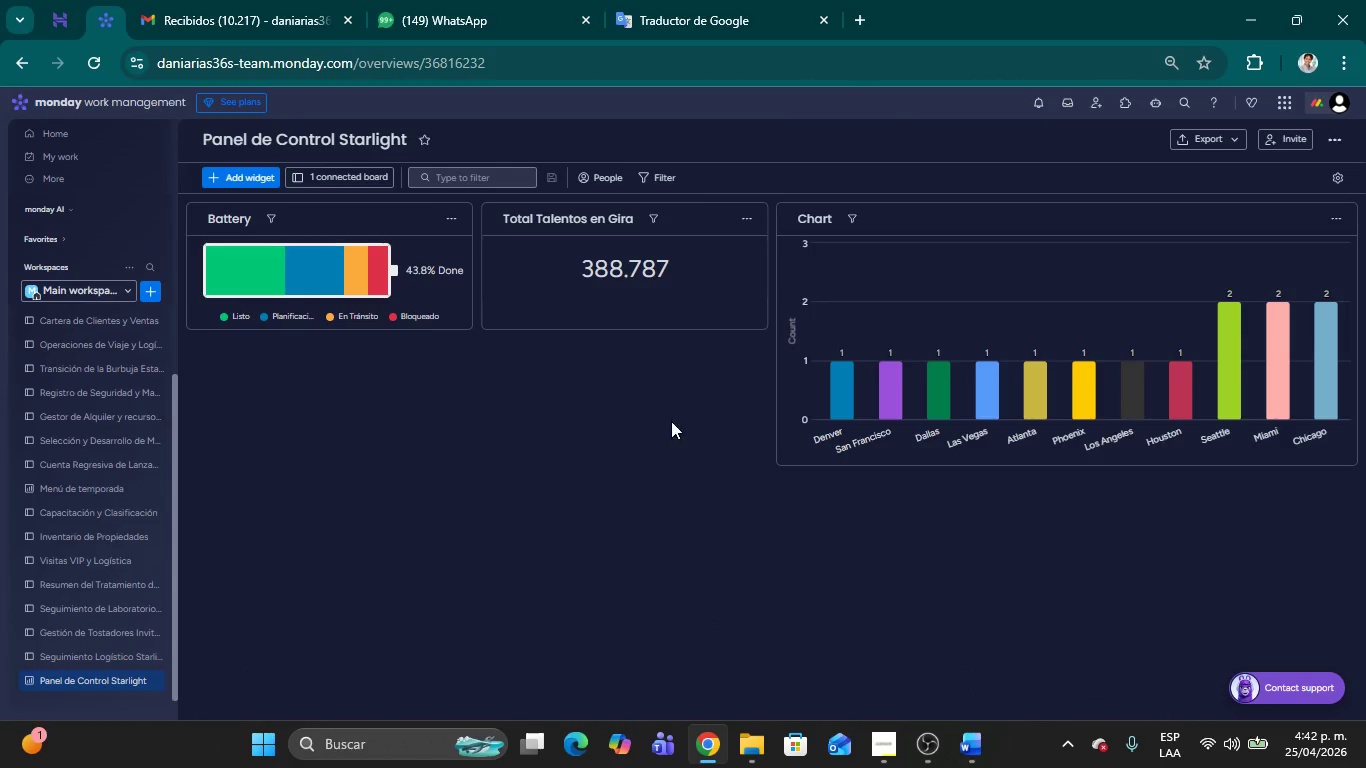 
left_click([629, 424])
 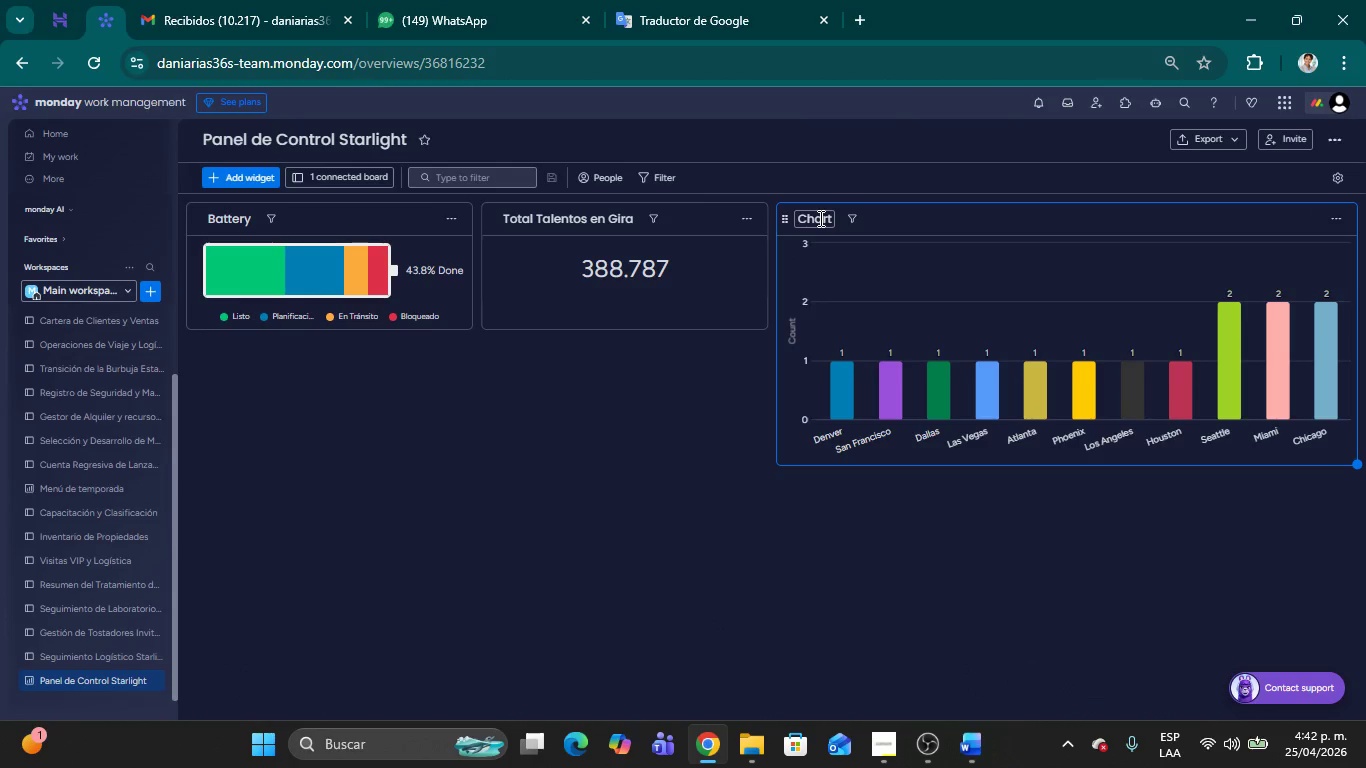 
double_click([819, 218])
 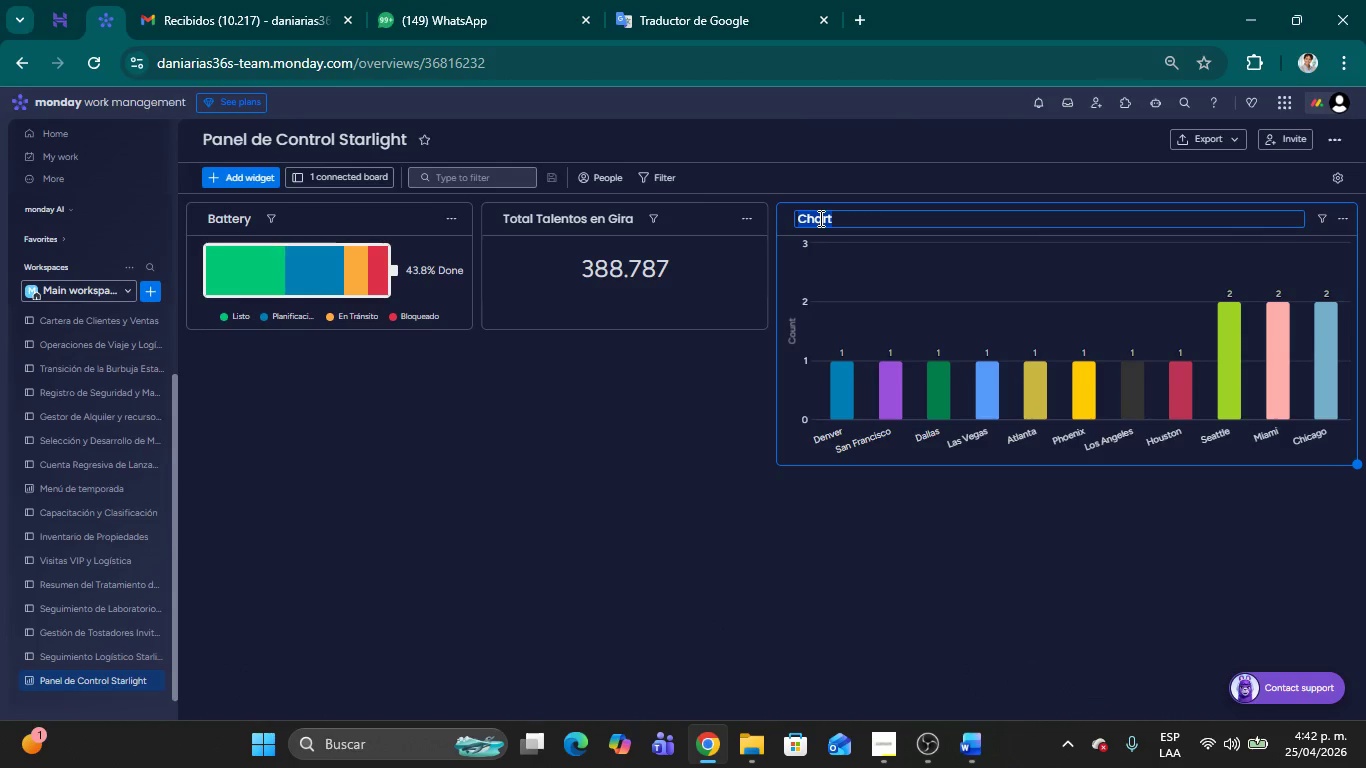 
type(Densis)
key(Backspace)
type(dad de Eventos por Ciudad )
 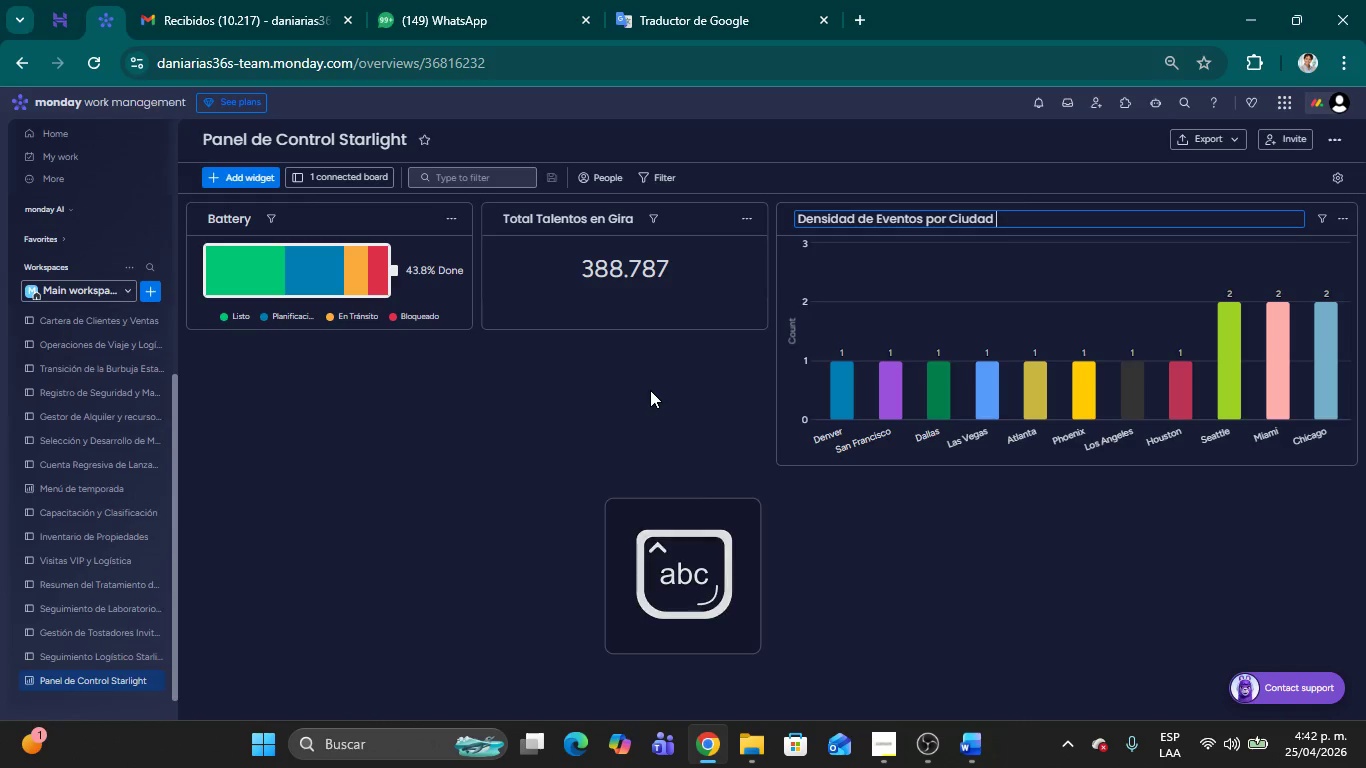 
left_click([650, 390])
 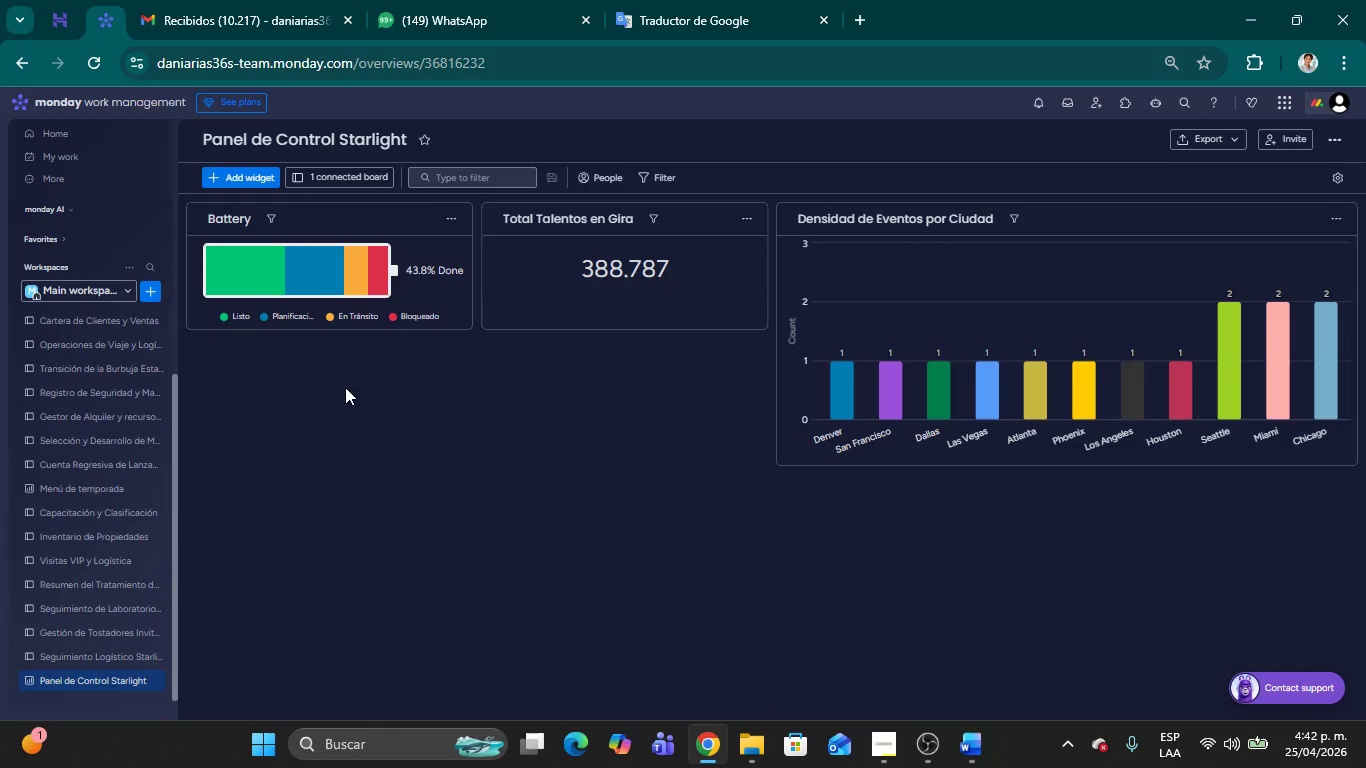 
wait(11.09)
 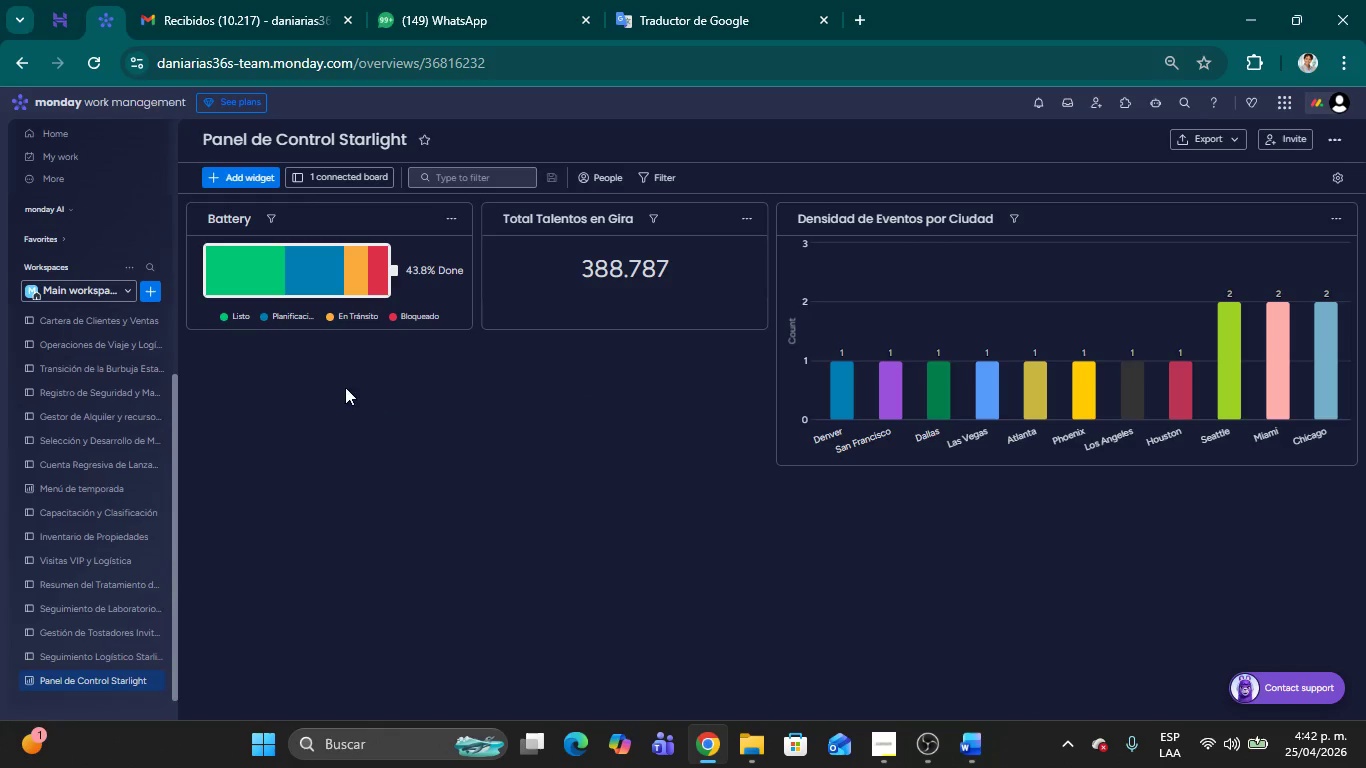 
left_click_drag(start_coordinate=[490, 221], to_coordinate=[214, 373])
 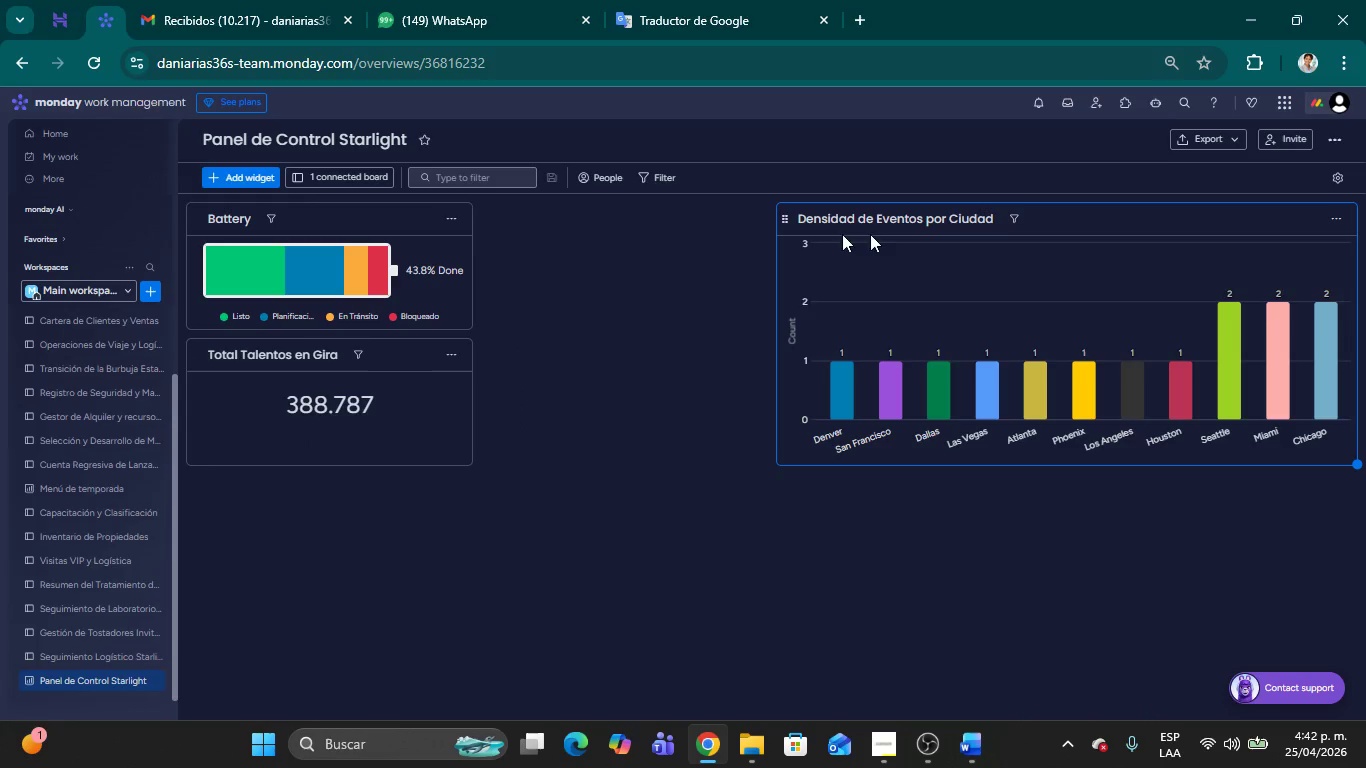 
left_click_drag(start_coordinate=[1115, 219], to_coordinate=[1084, 225])
 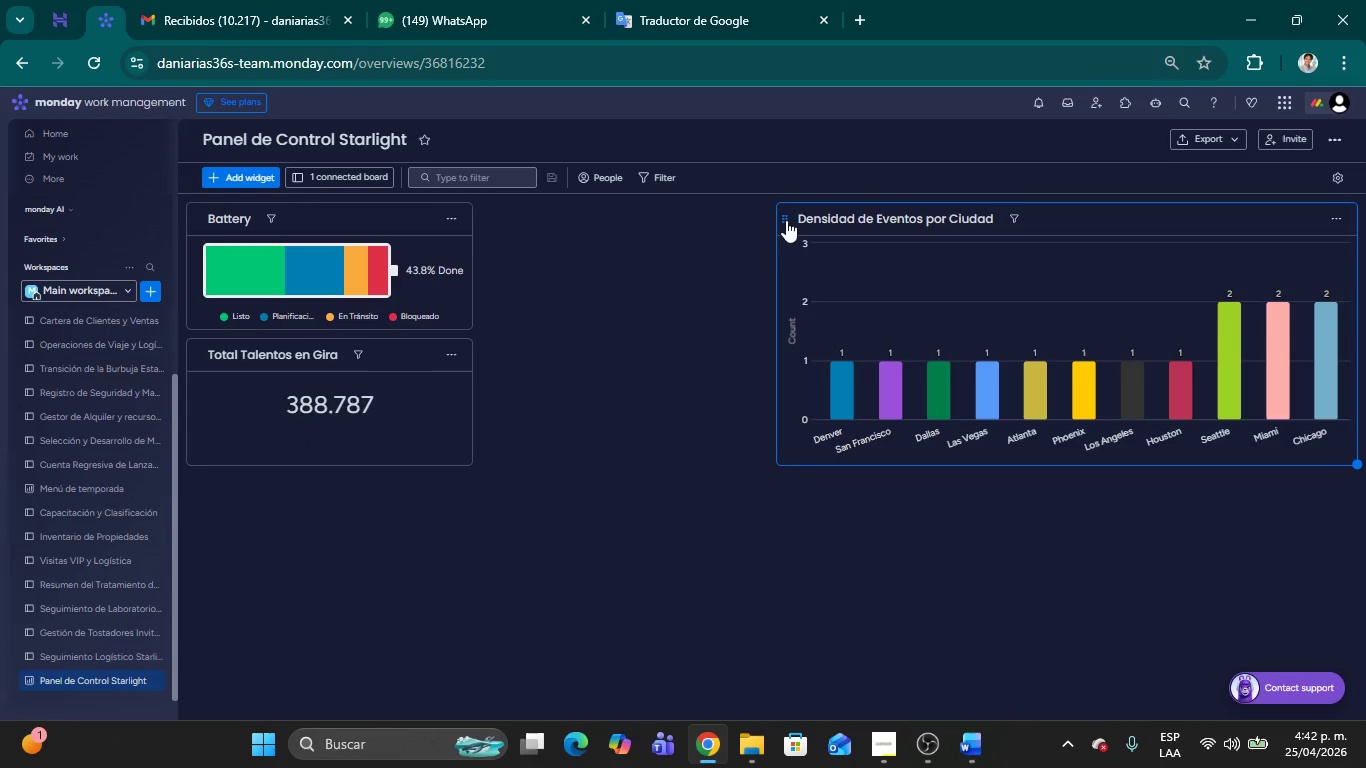 
left_click_drag(start_coordinate=[785, 219], to_coordinate=[512, 236])
 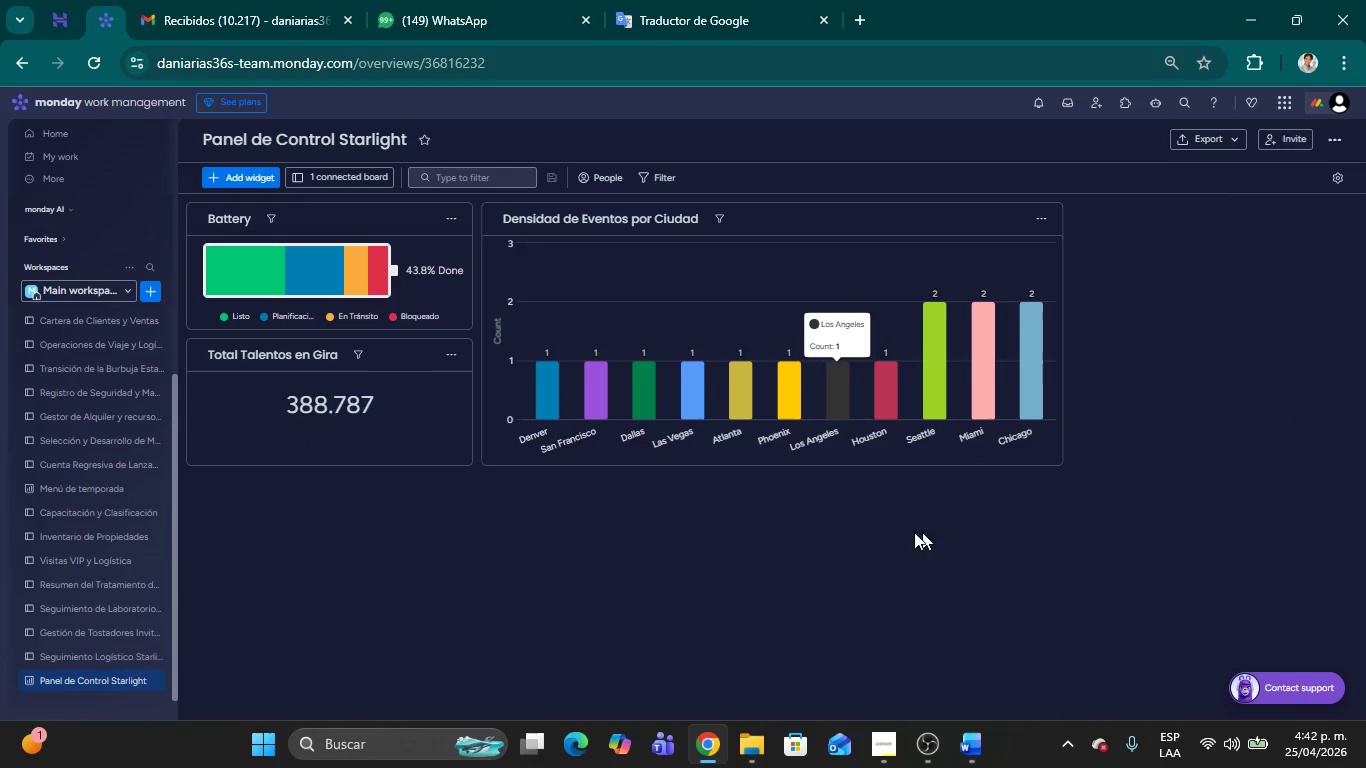 
left_click([881, 527])
 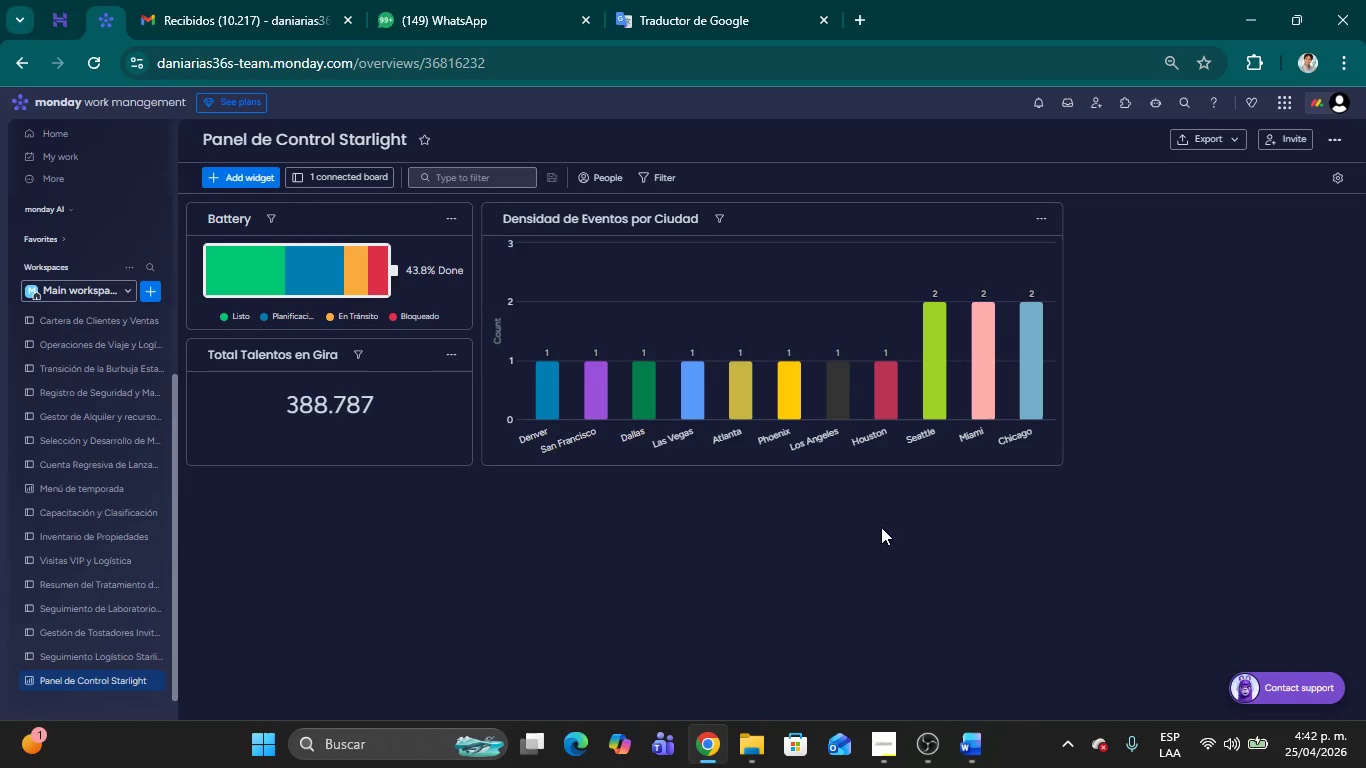 
wait(12.19)
 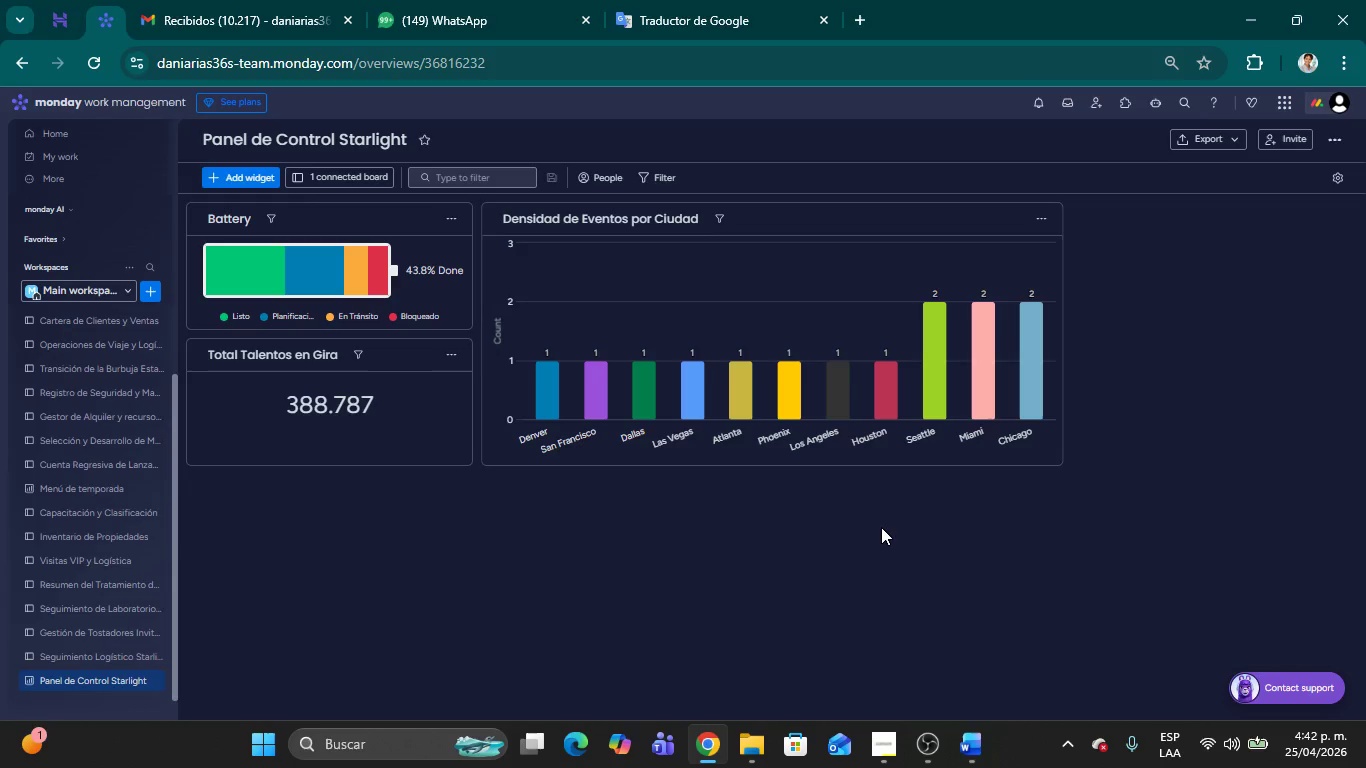 
left_click_drag(start_coordinate=[491, 227], to_coordinate=[324, 411])
 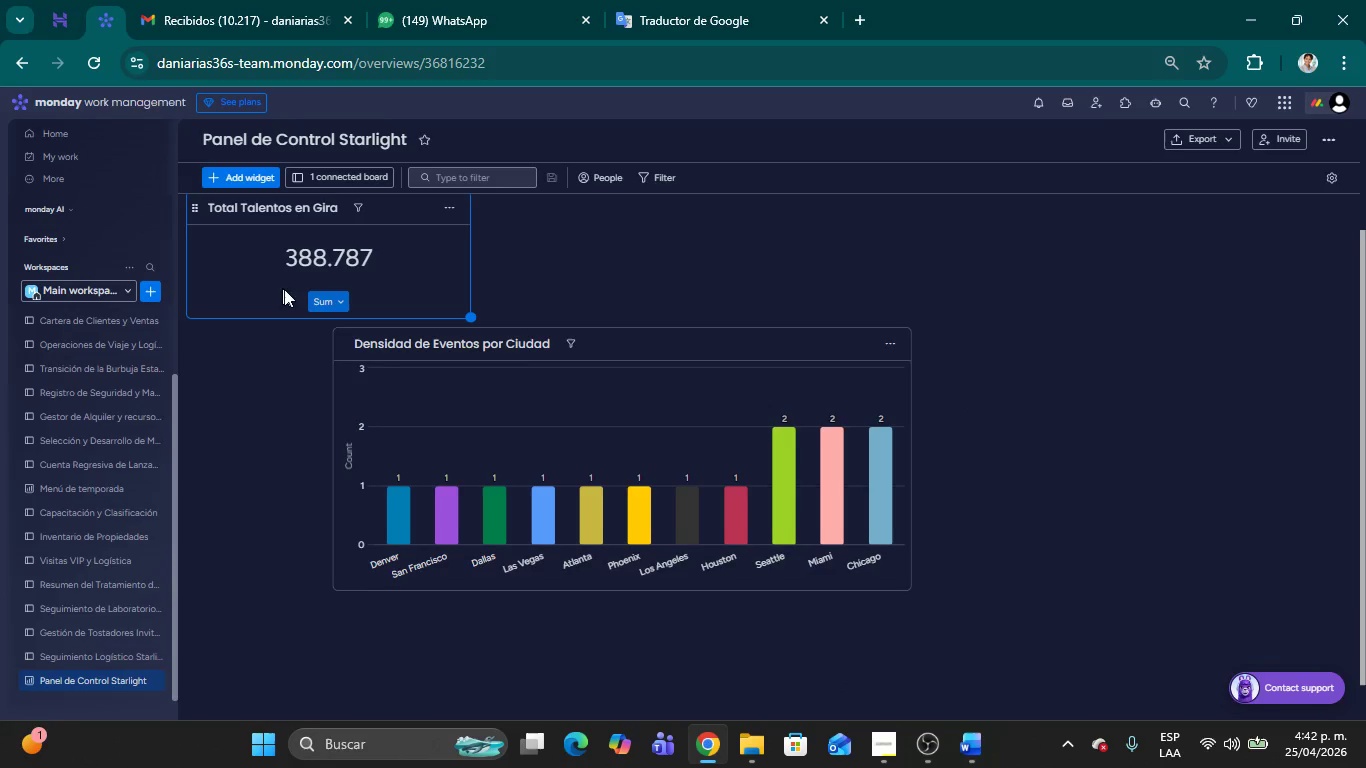 
scroll: coordinate [289, 322], scroll_direction: up, amount: 4.0
 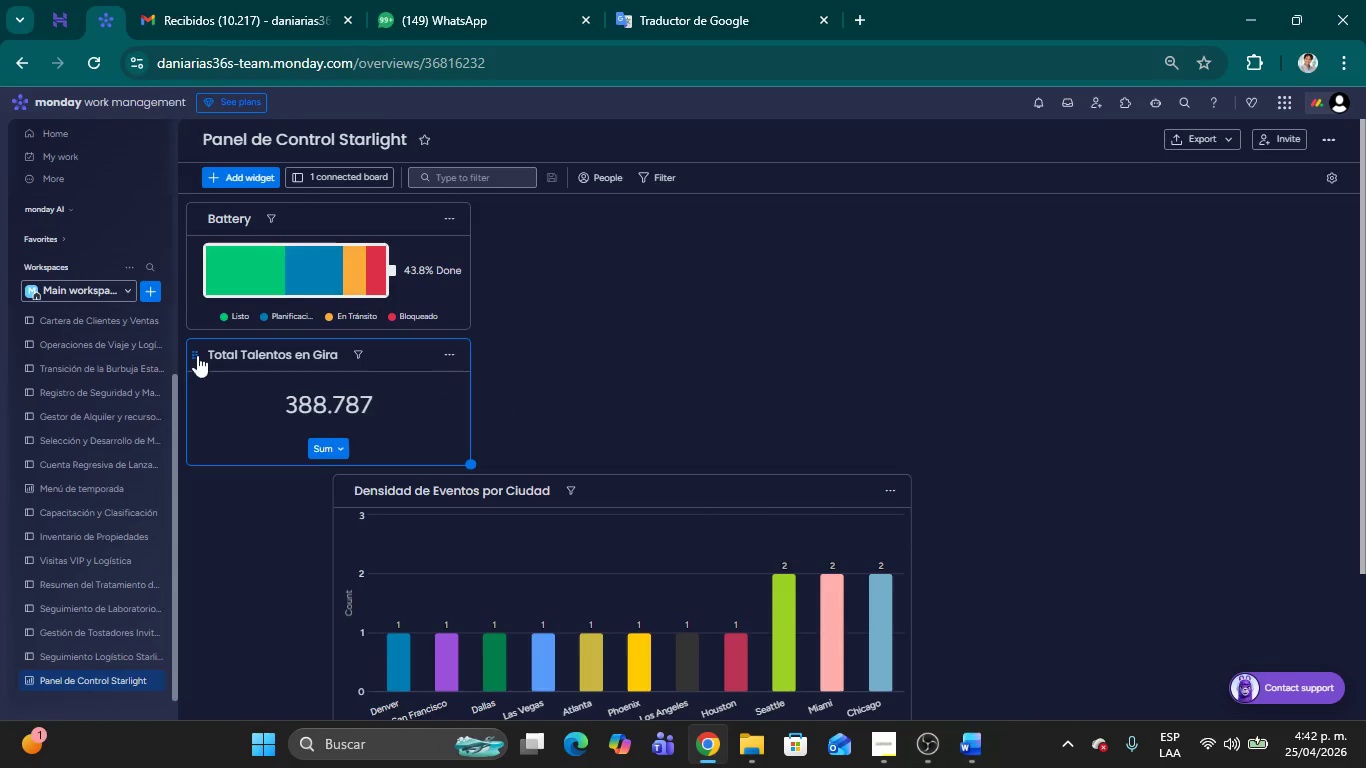 
left_click_drag(start_coordinate=[197, 355], to_coordinate=[1050, 217])
 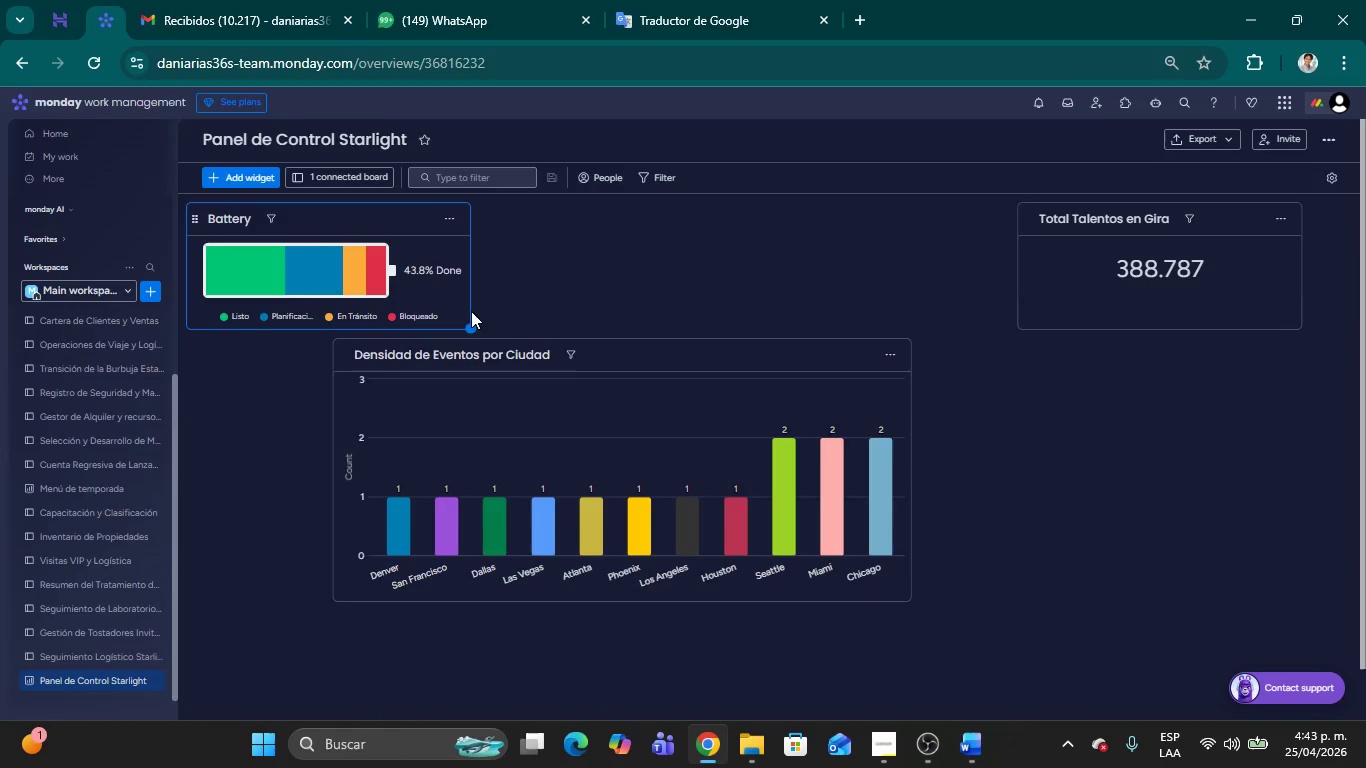 
left_click_drag(start_coordinate=[466, 326], to_coordinate=[734, 348])
 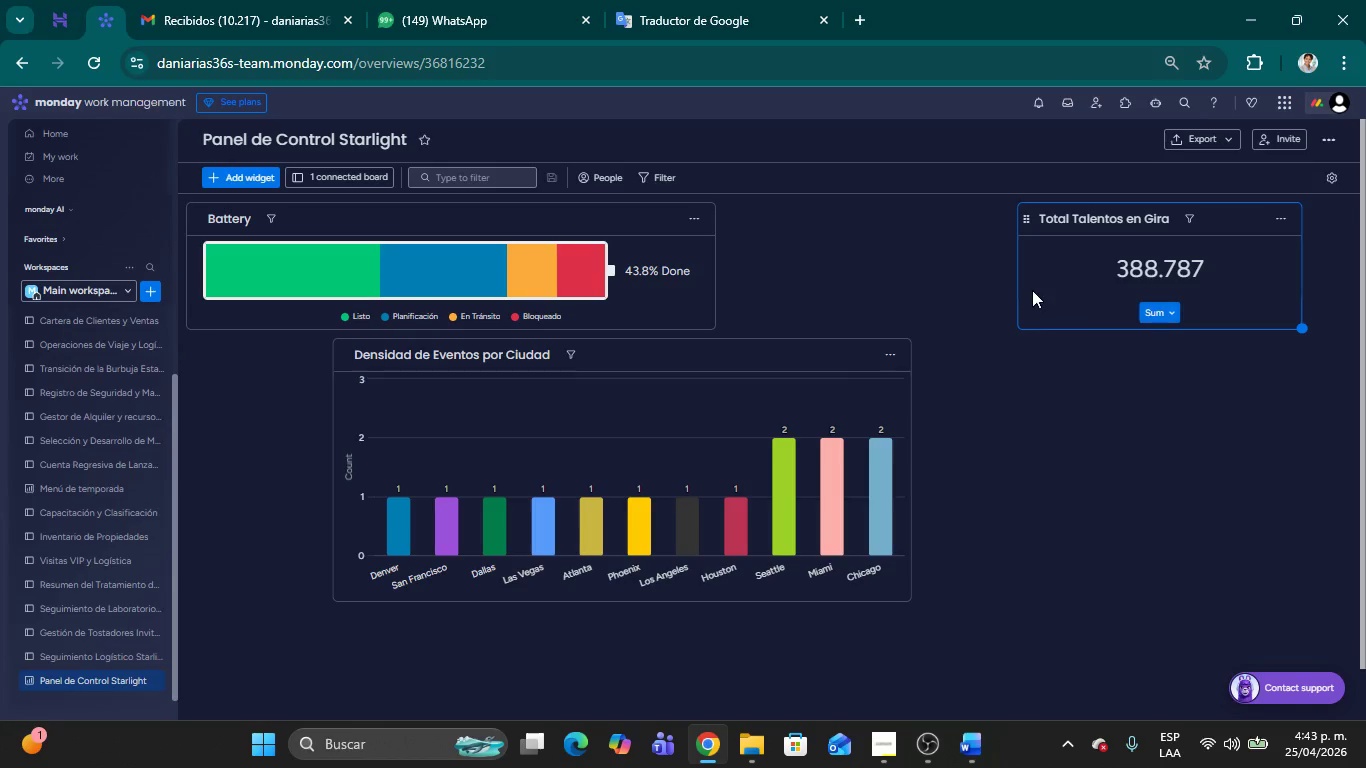 
left_click([1032, 290])
 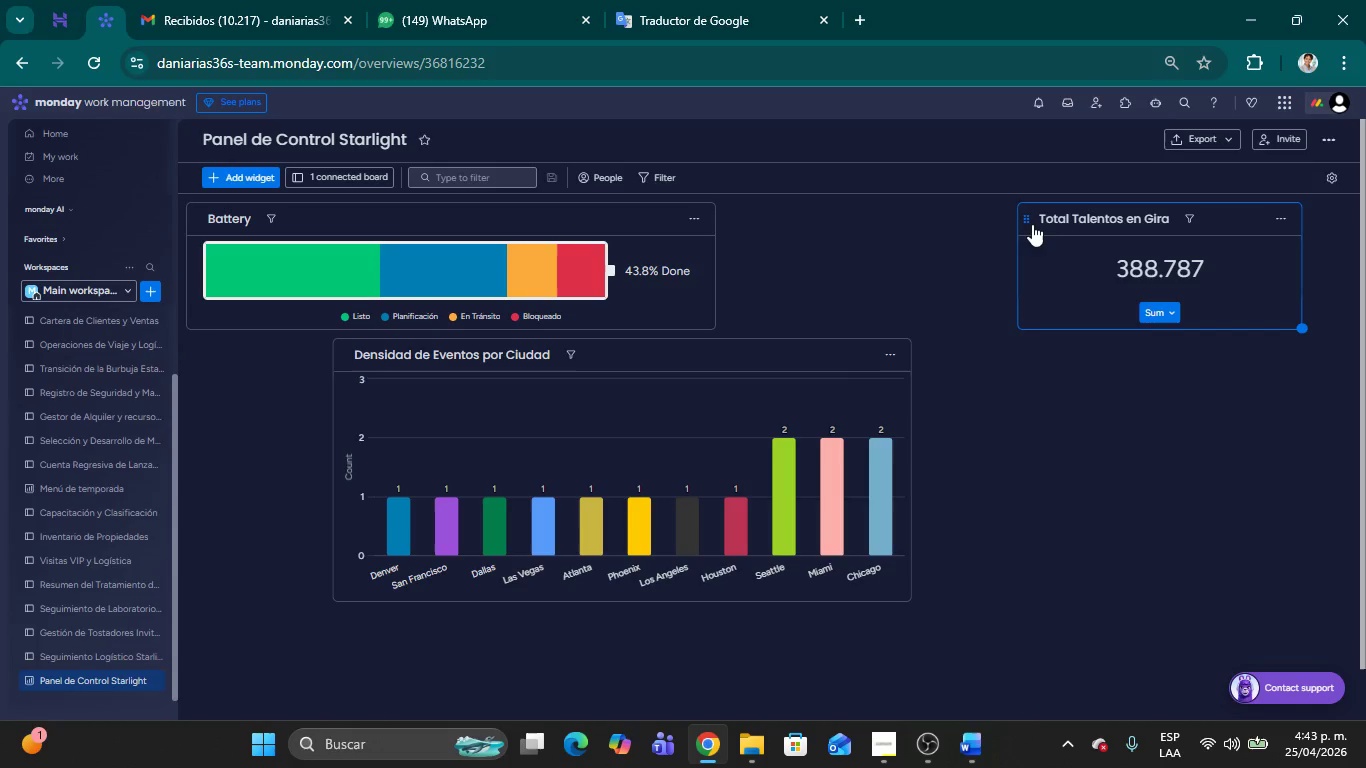 
left_click_drag(start_coordinate=[1028, 223], to_coordinate=[773, 226])
 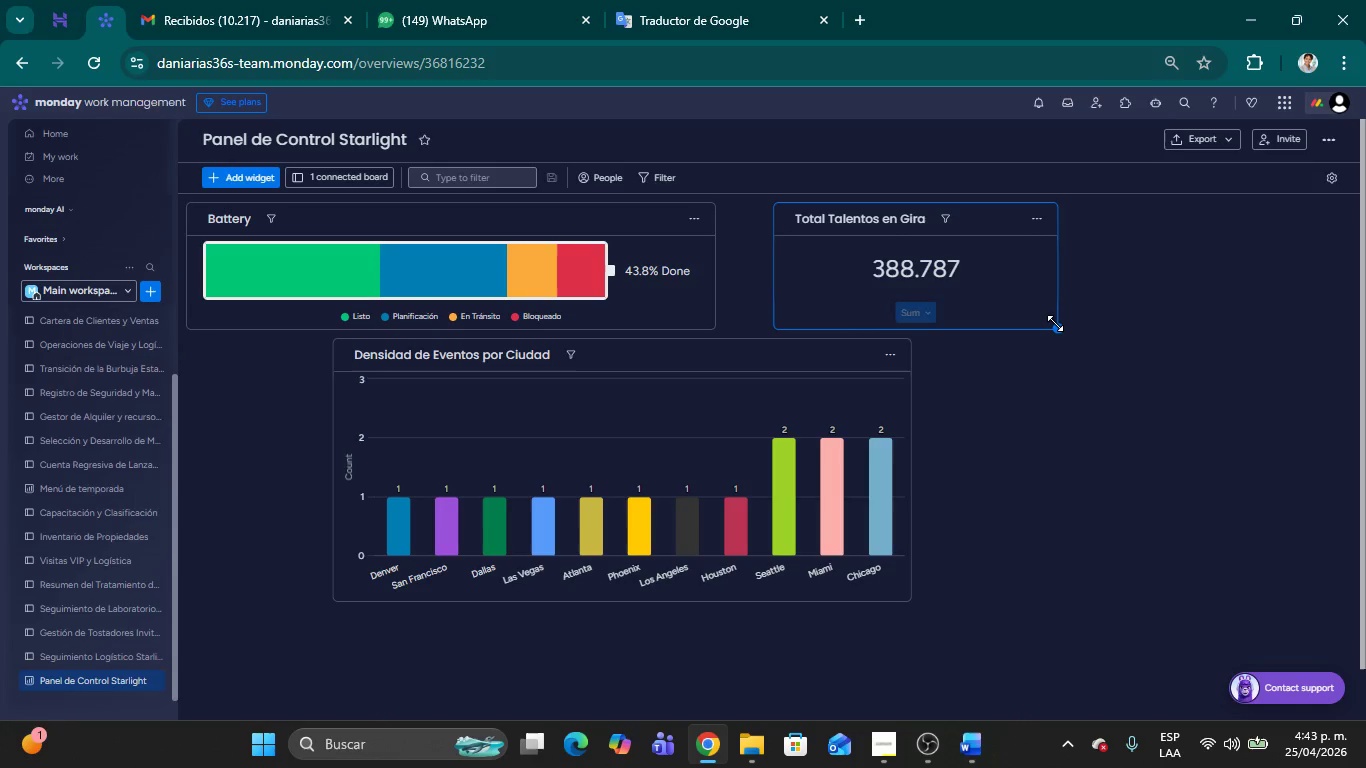 
left_click_drag(start_coordinate=[1055, 323], to_coordinate=[1329, 304])
 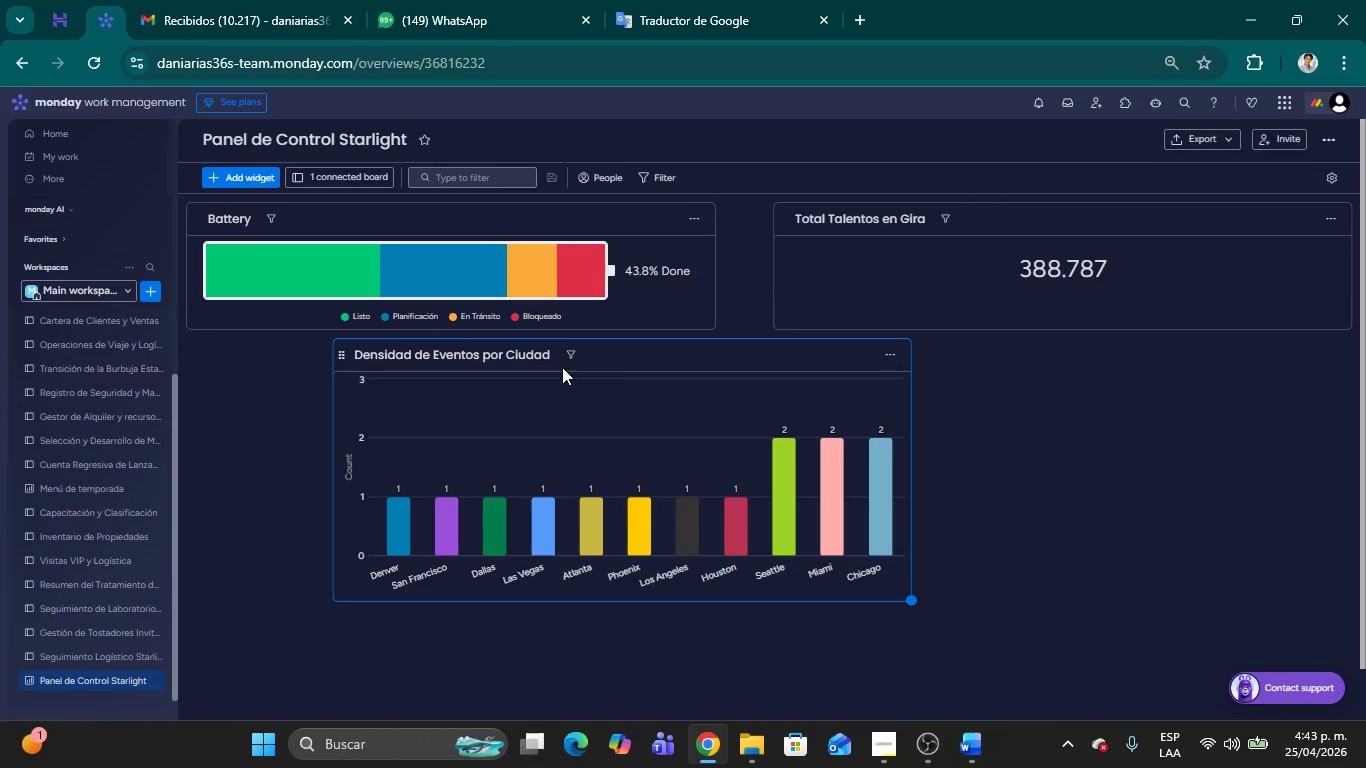 
left_click([646, 356])
 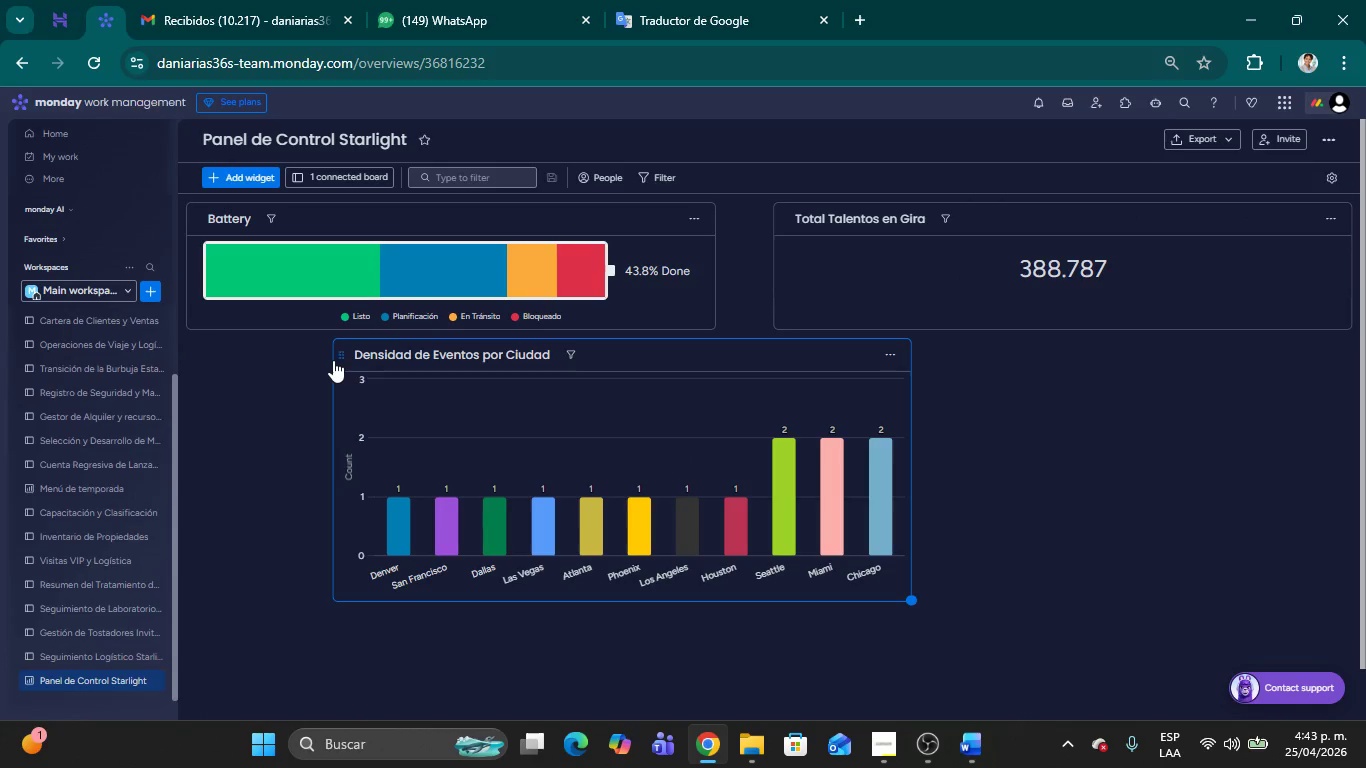 
left_click_drag(start_coordinate=[337, 358], to_coordinate=[339, 376])
 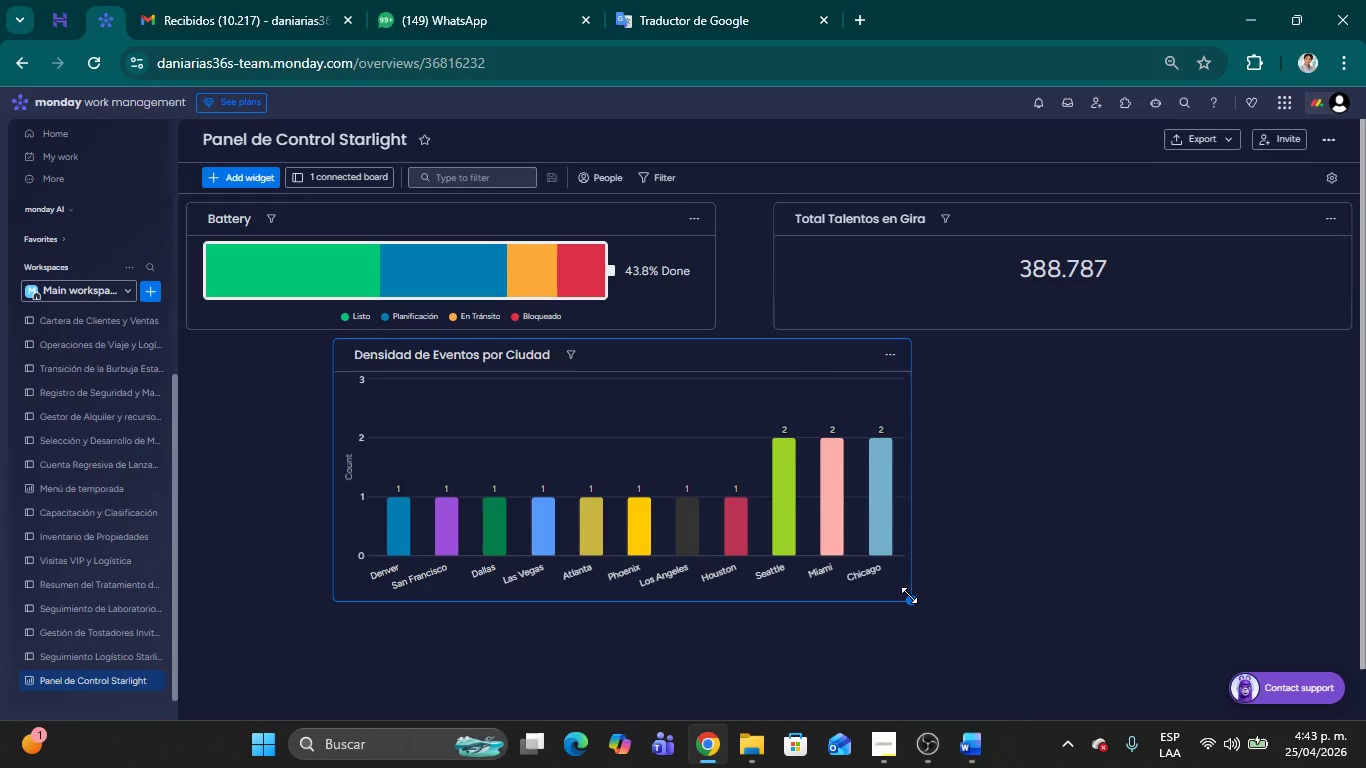 
left_click_drag(start_coordinate=[907, 596], to_coordinate=[1314, 638])
 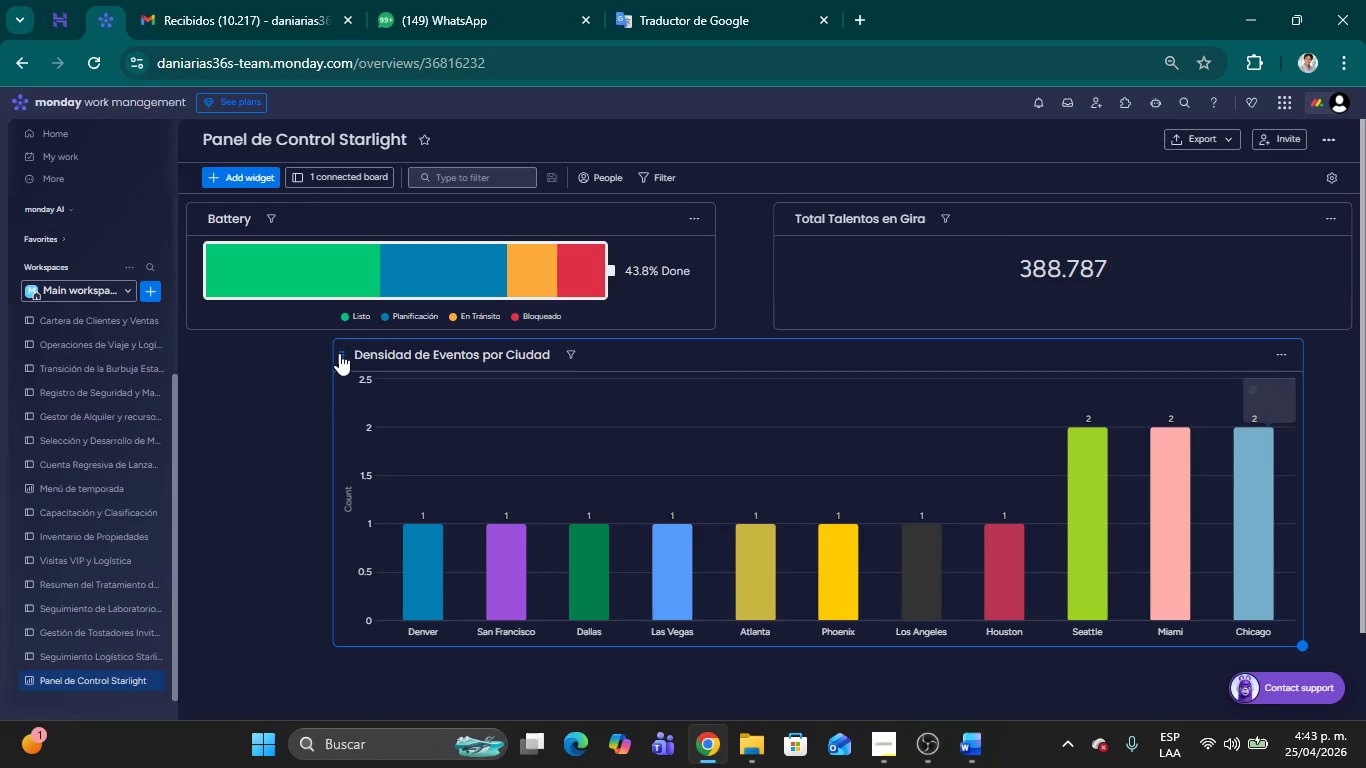 
left_click_drag(start_coordinate=[339, 353], to_coordinate=[239, 310])
 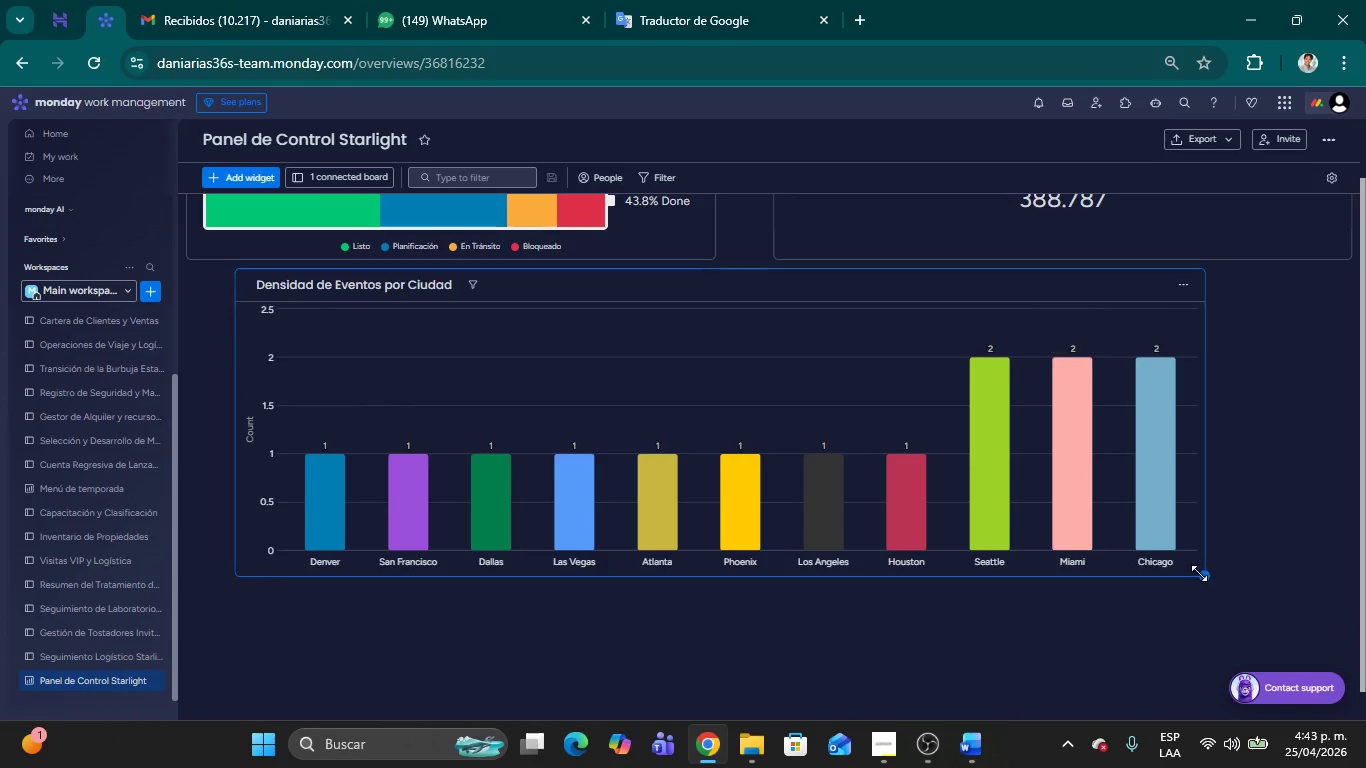 
left_click_drag(start_coordinate=[1199, 573], to_coordinate=[1332, 574])
 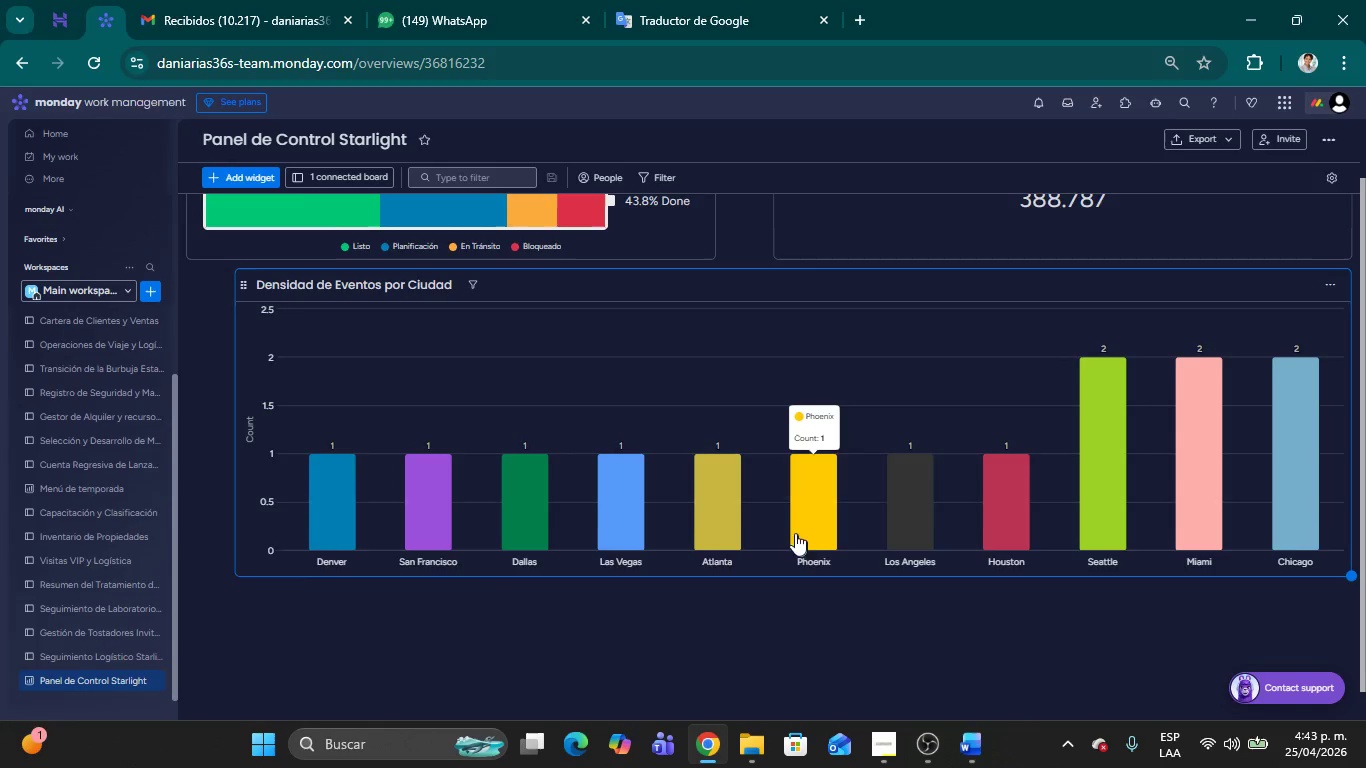 
scroll: coordinate [790, 530], scroll_direction: up, amount: 4.0
 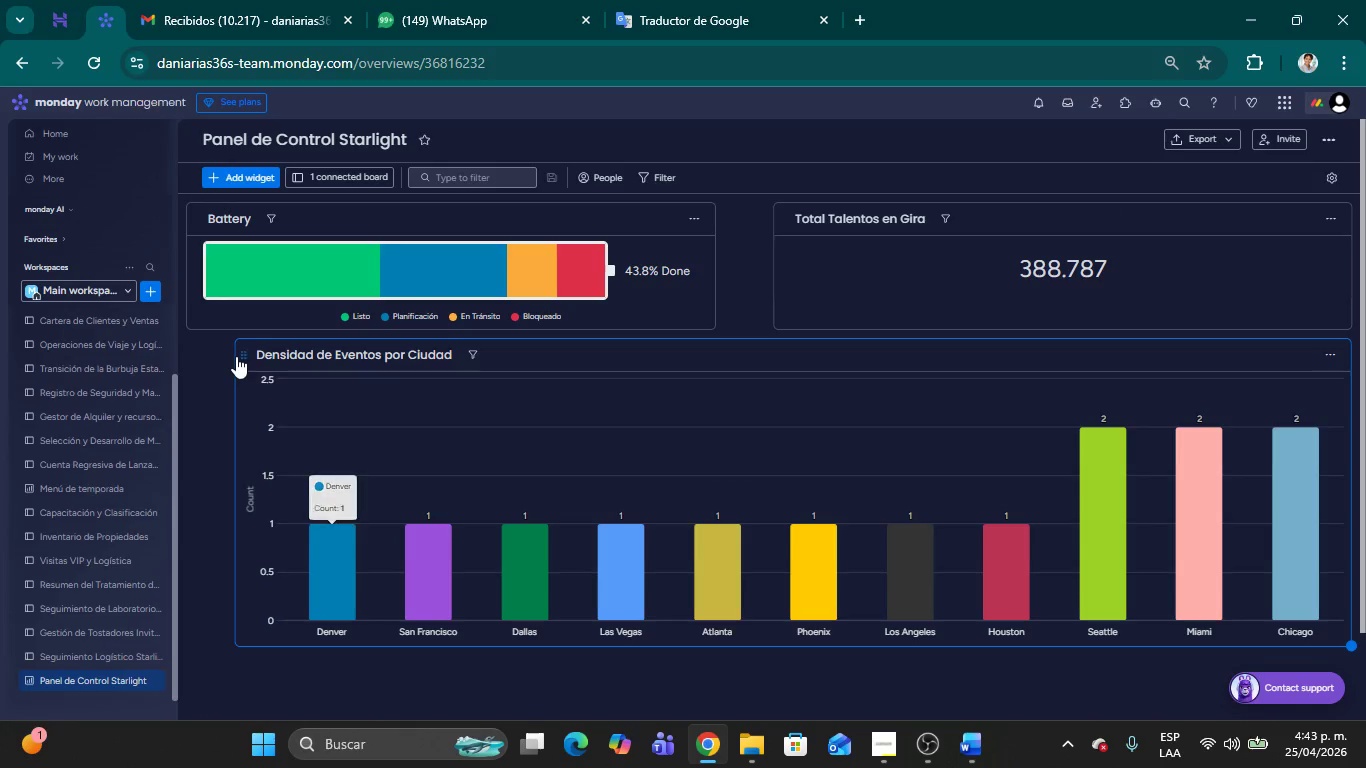 
left_click_drag(start_coordinate=[238, 358], to_coordinate=[187, 340])
 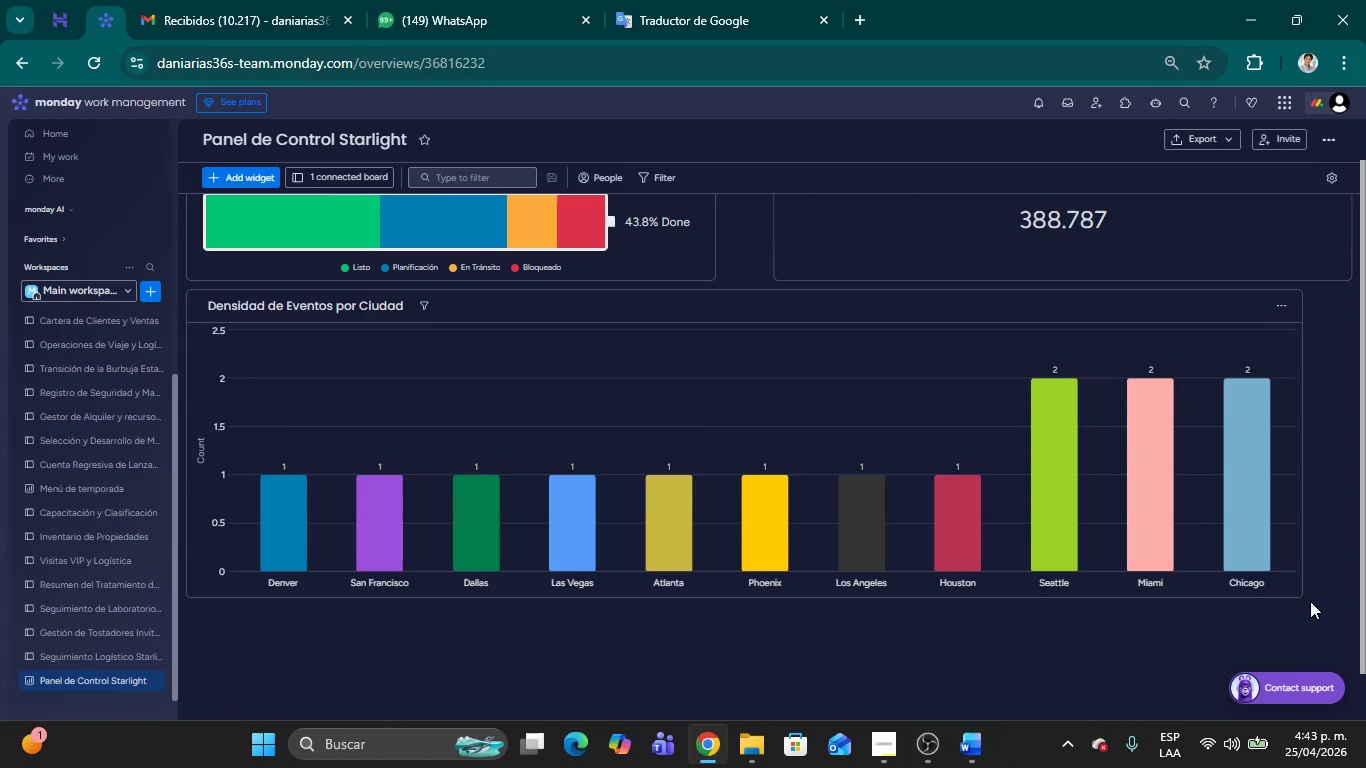 
left_click_drag(start_coordinate=[1301, 596], to_coordinate=[1350, 593])
 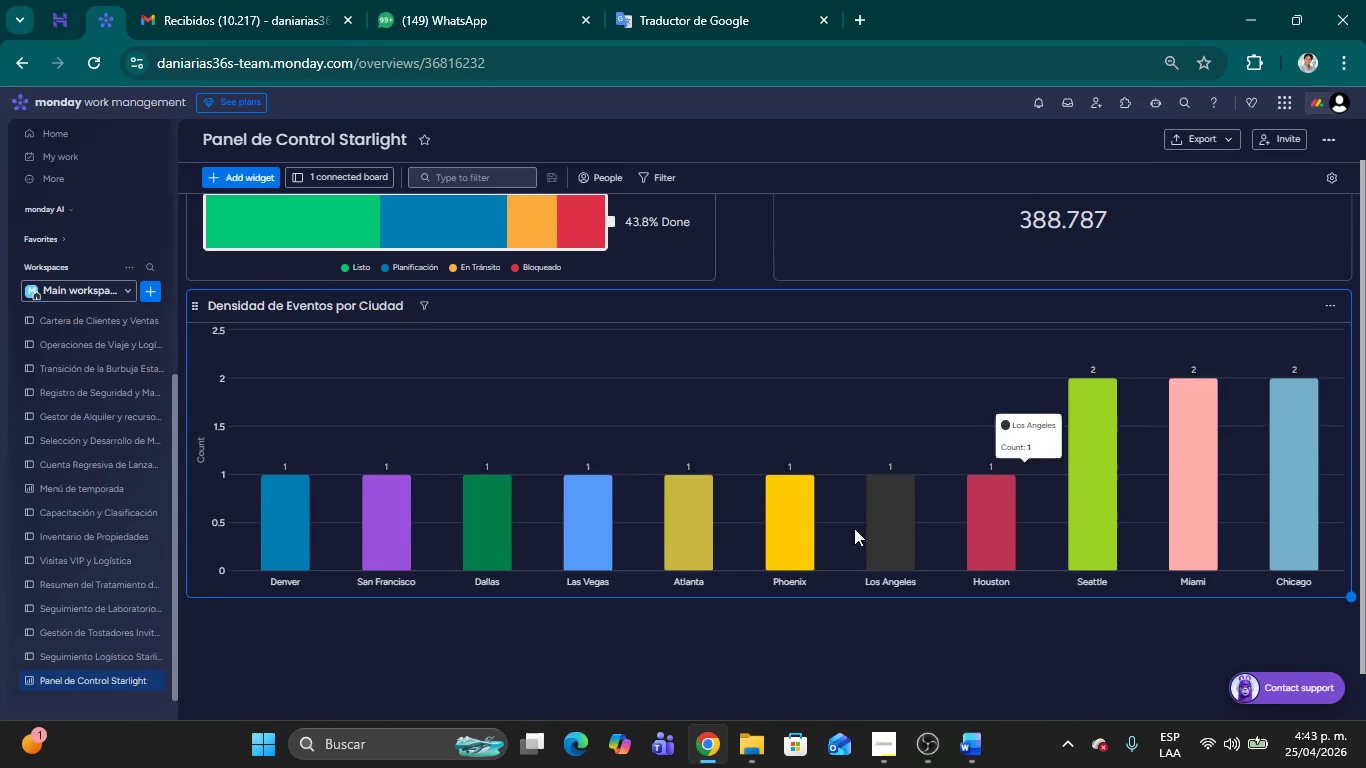 
scroll: coordinate [854, 528], scroll_direction: up, amount: 4.0
 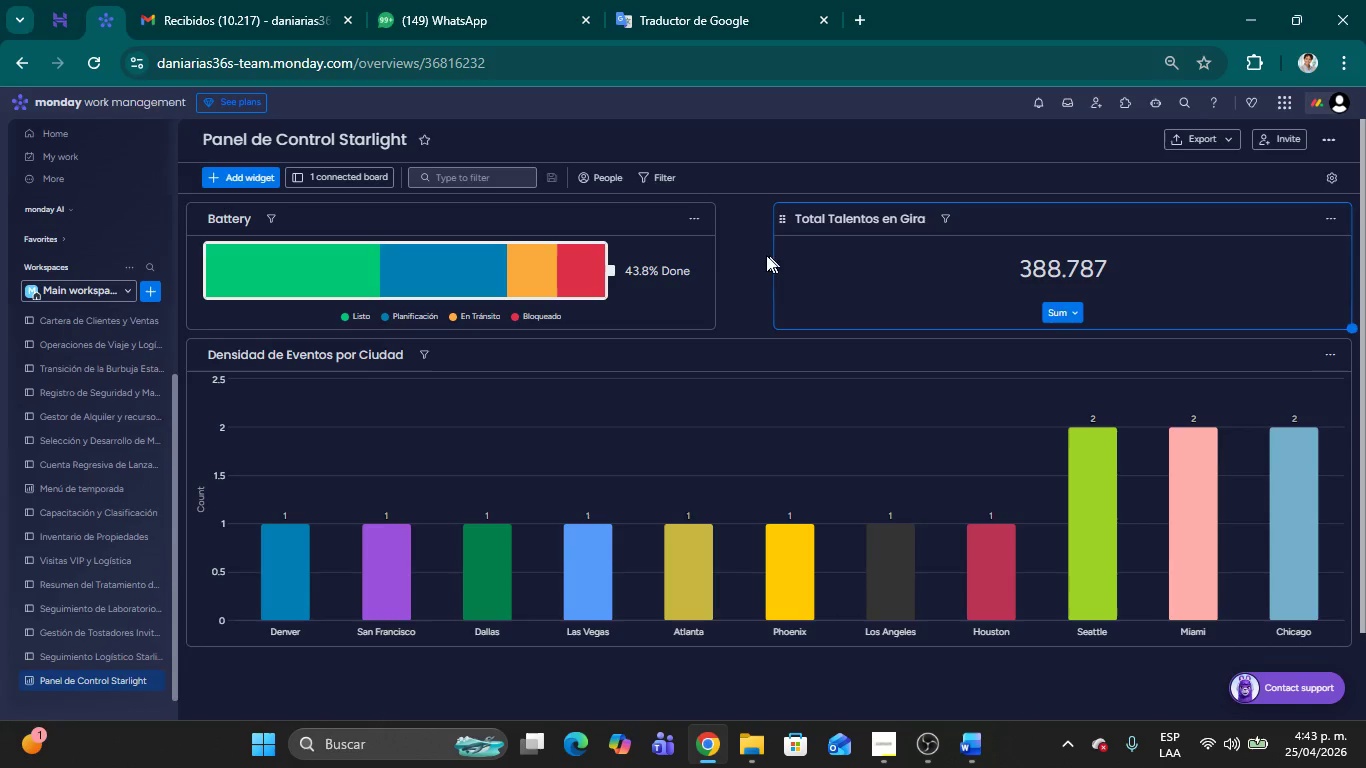 
left_click([744, 270])
 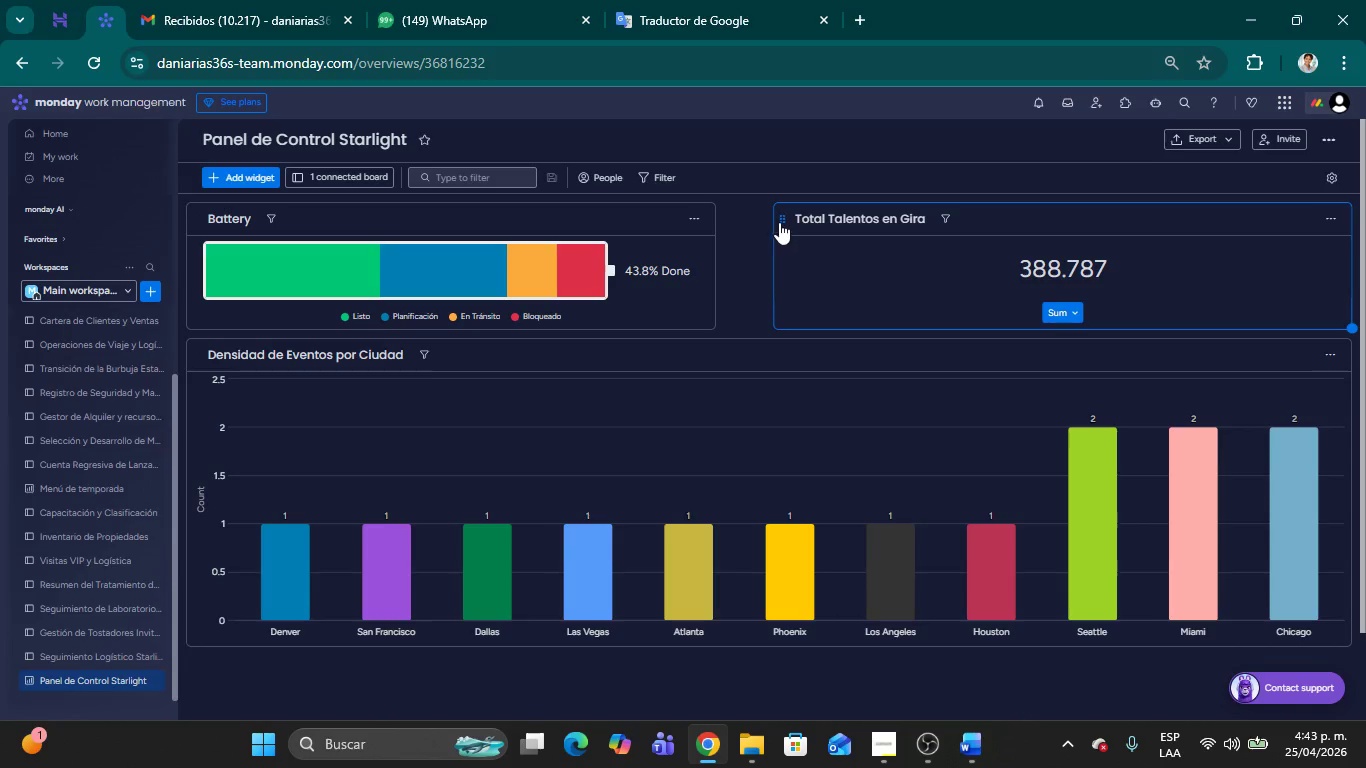 
left_click_drag(start_coordinate=[779, 222], to_coordinate=[769, 225])
 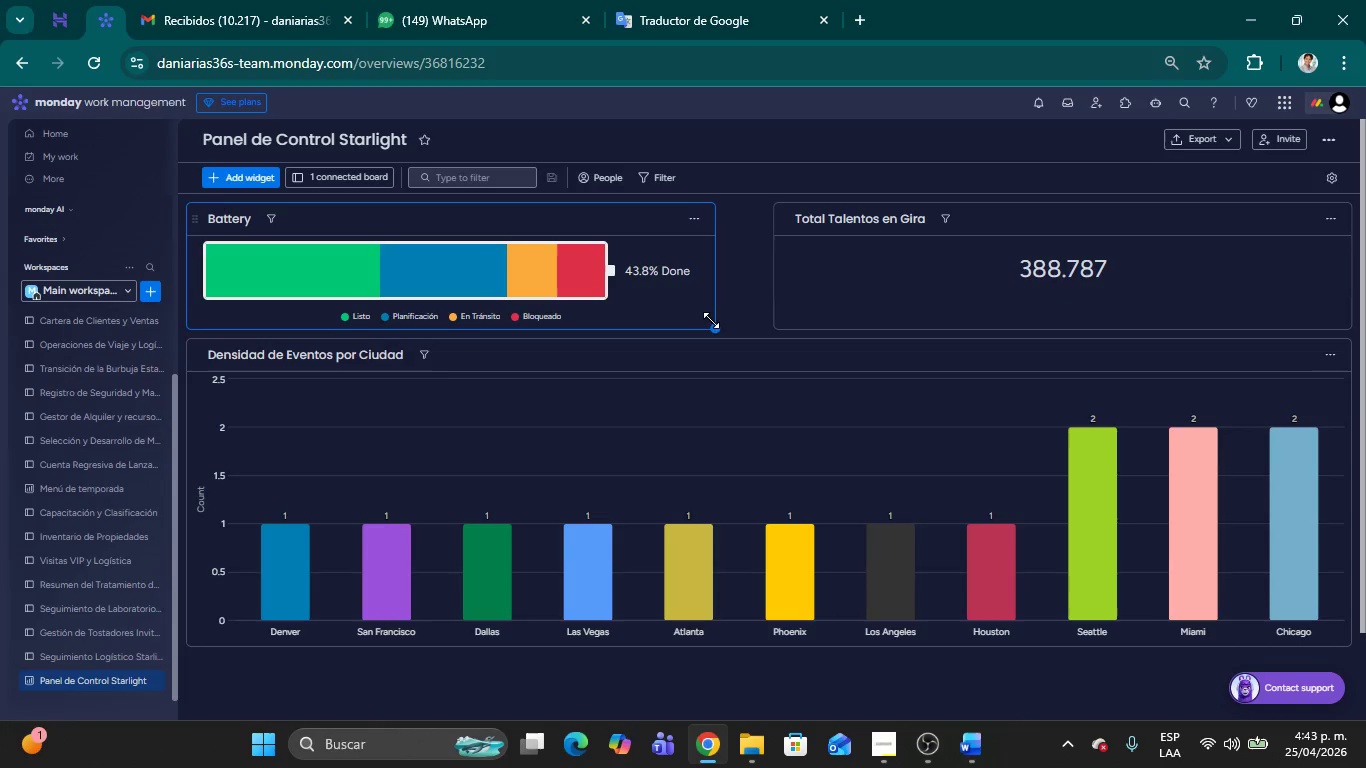 
left_click_drag(start_coordinate=[713, 322], to_coordinate=[748, 319])
 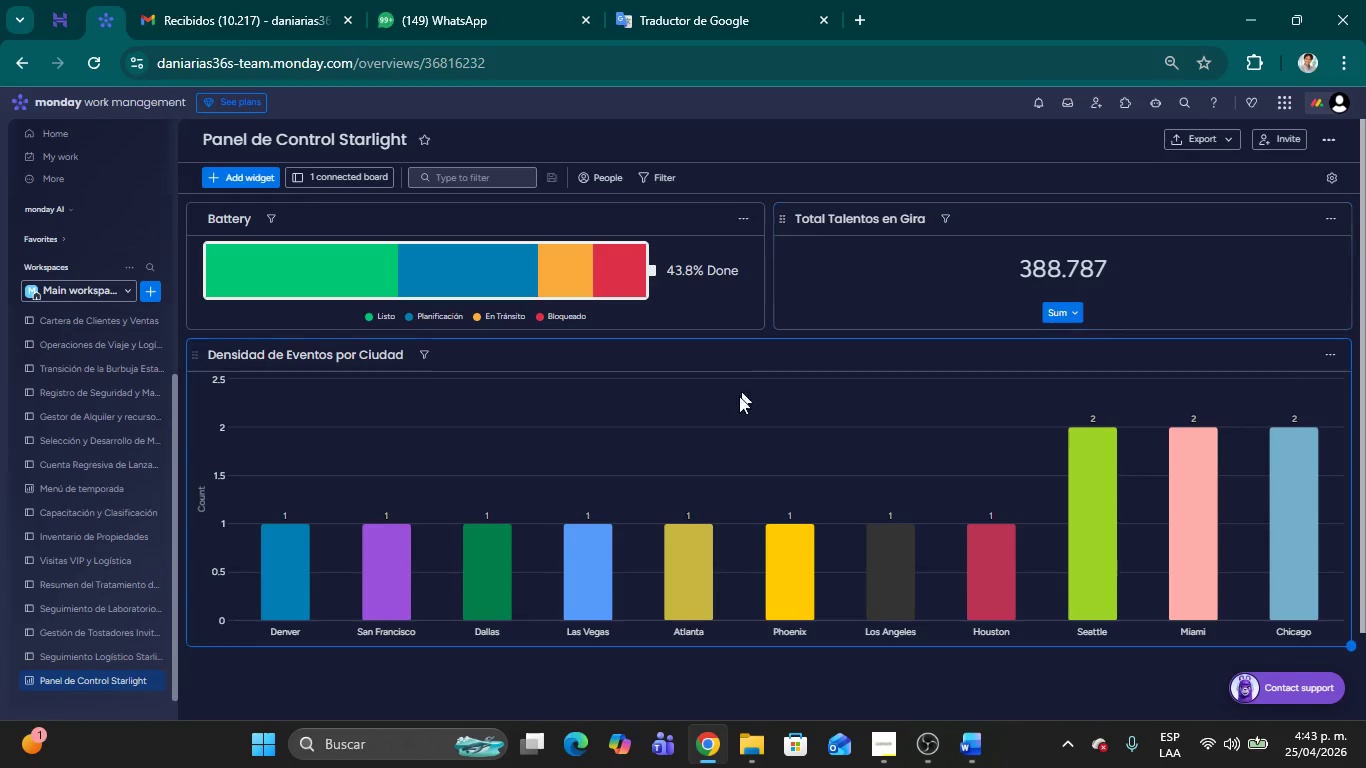 
scroll: coordinate [757, 519], scroll_direction: up, amount: 3.0
 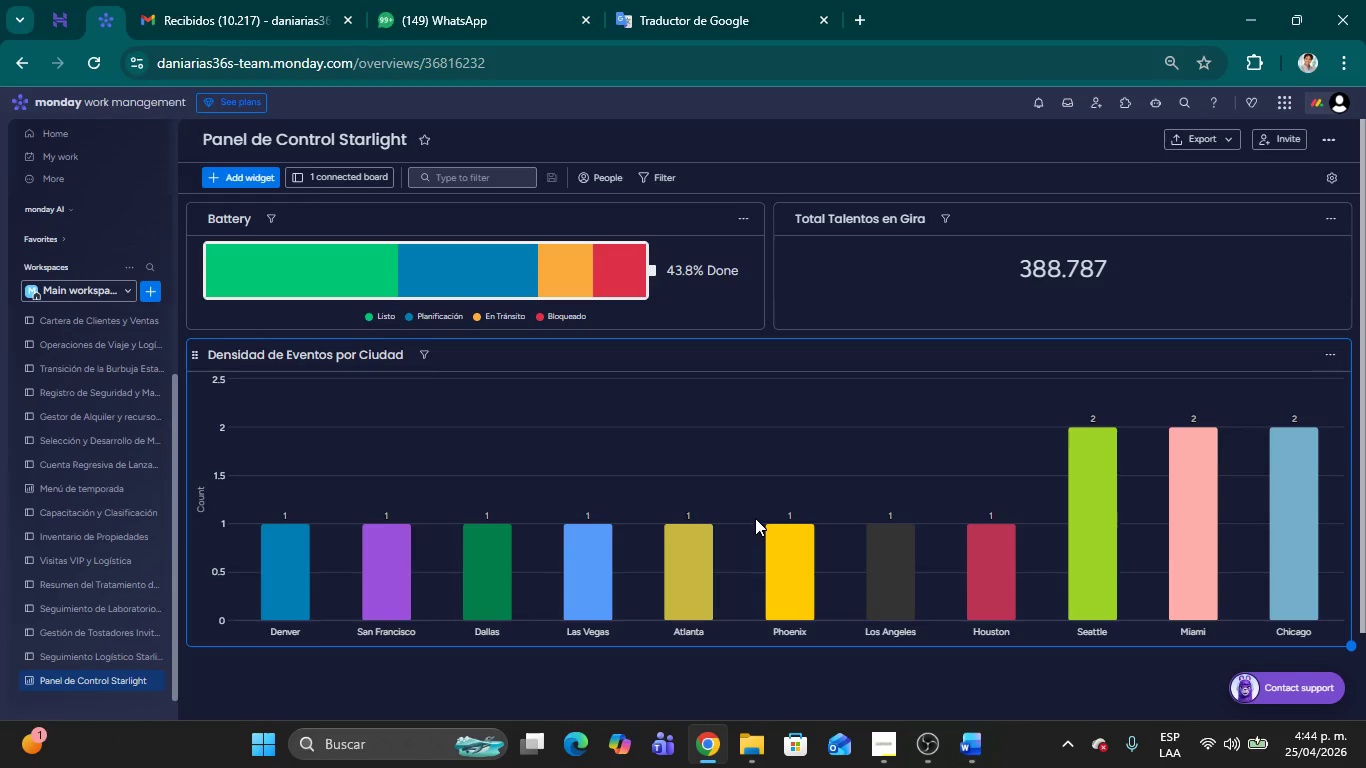 
wait(49.82)
 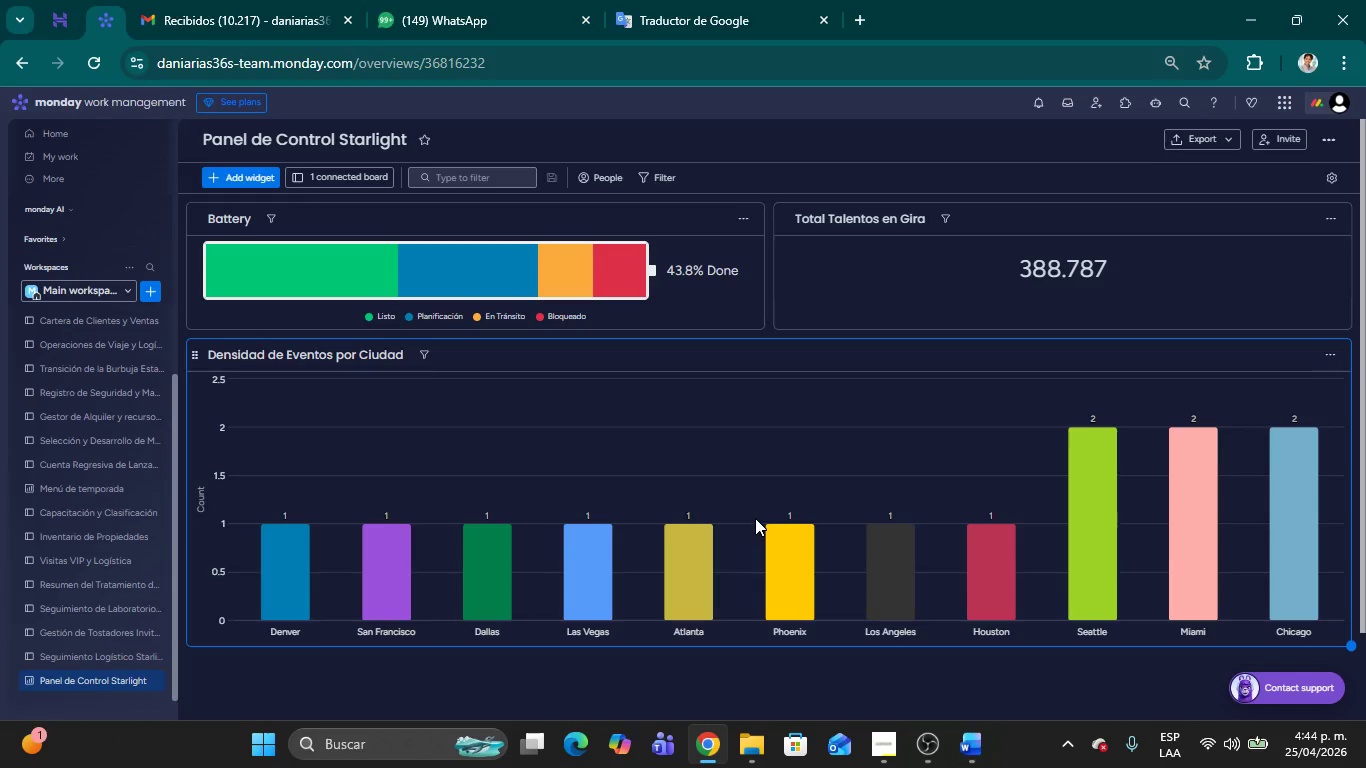 
left_click([51, 651])
 